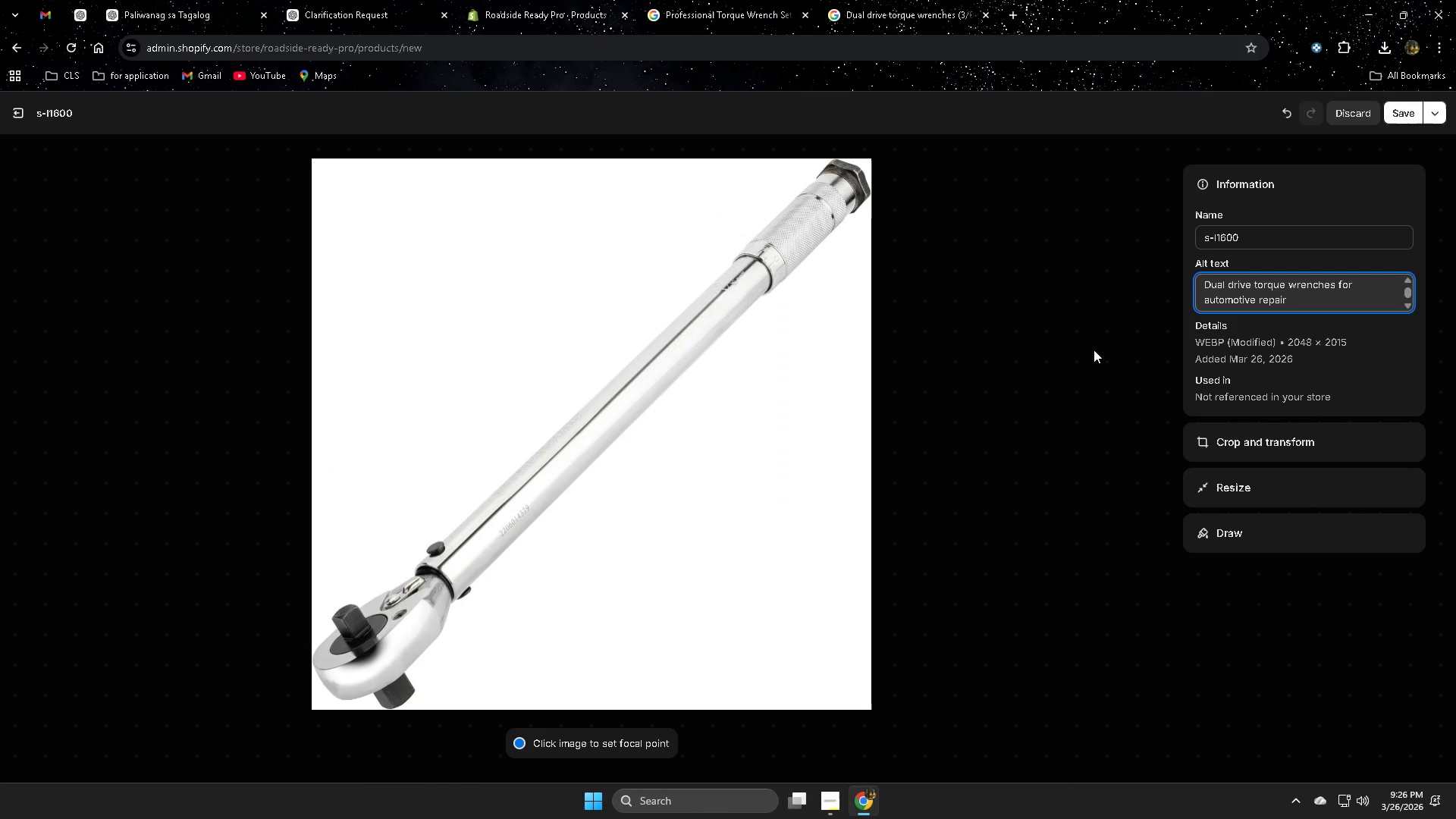 
left_click([1401, 120])
 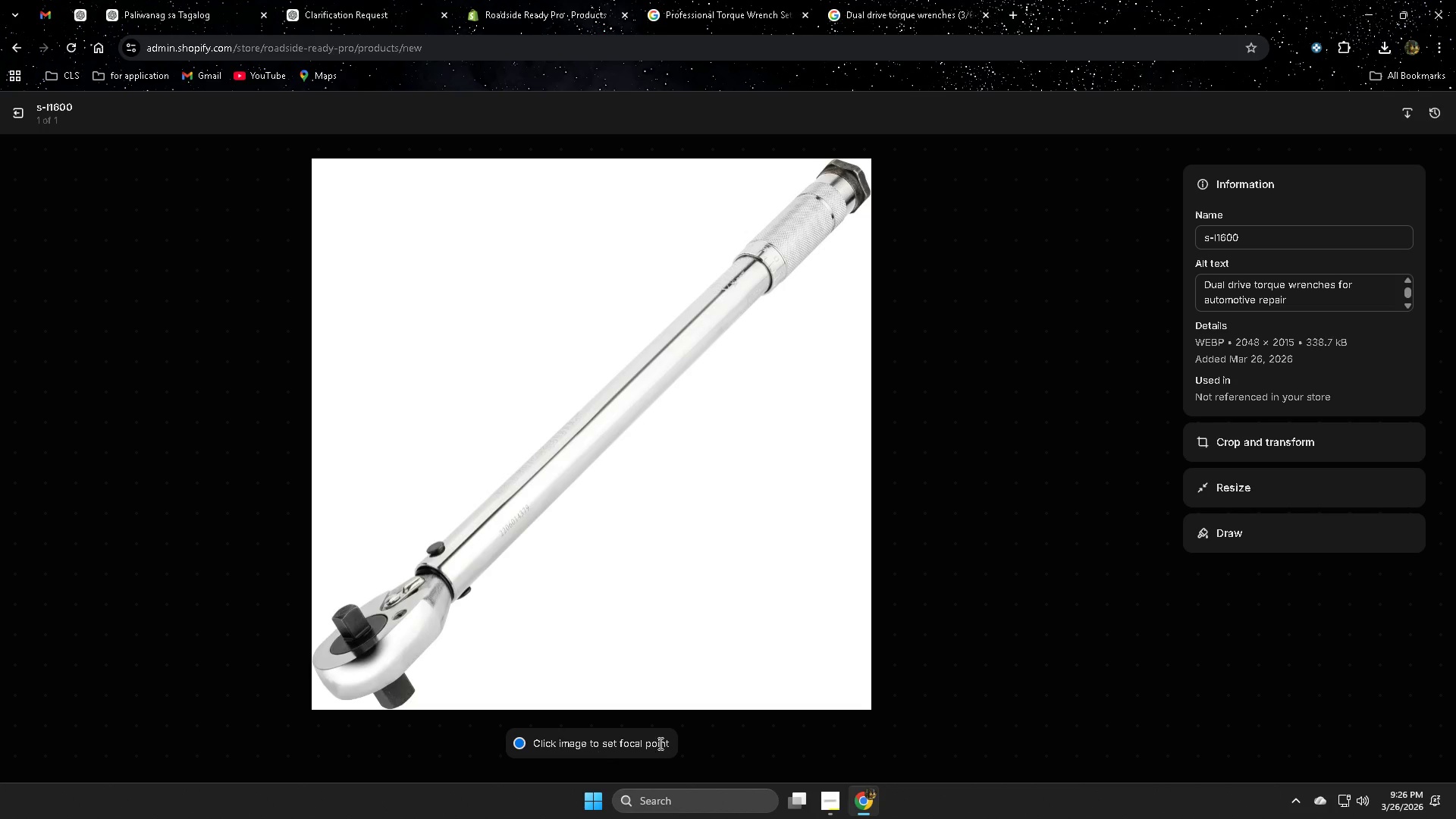 
wait(12.26)
 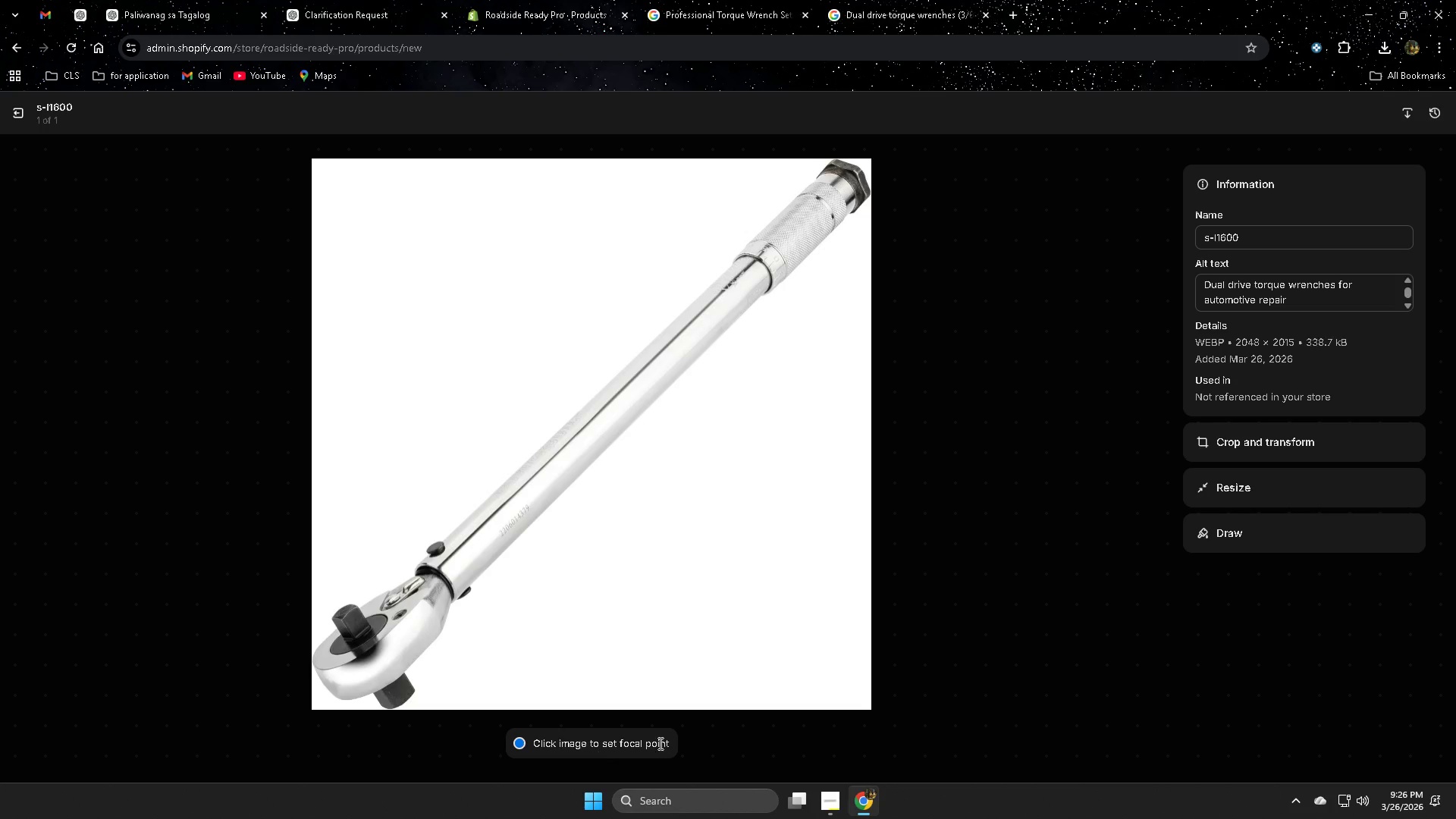 
double_click([539, 491])
 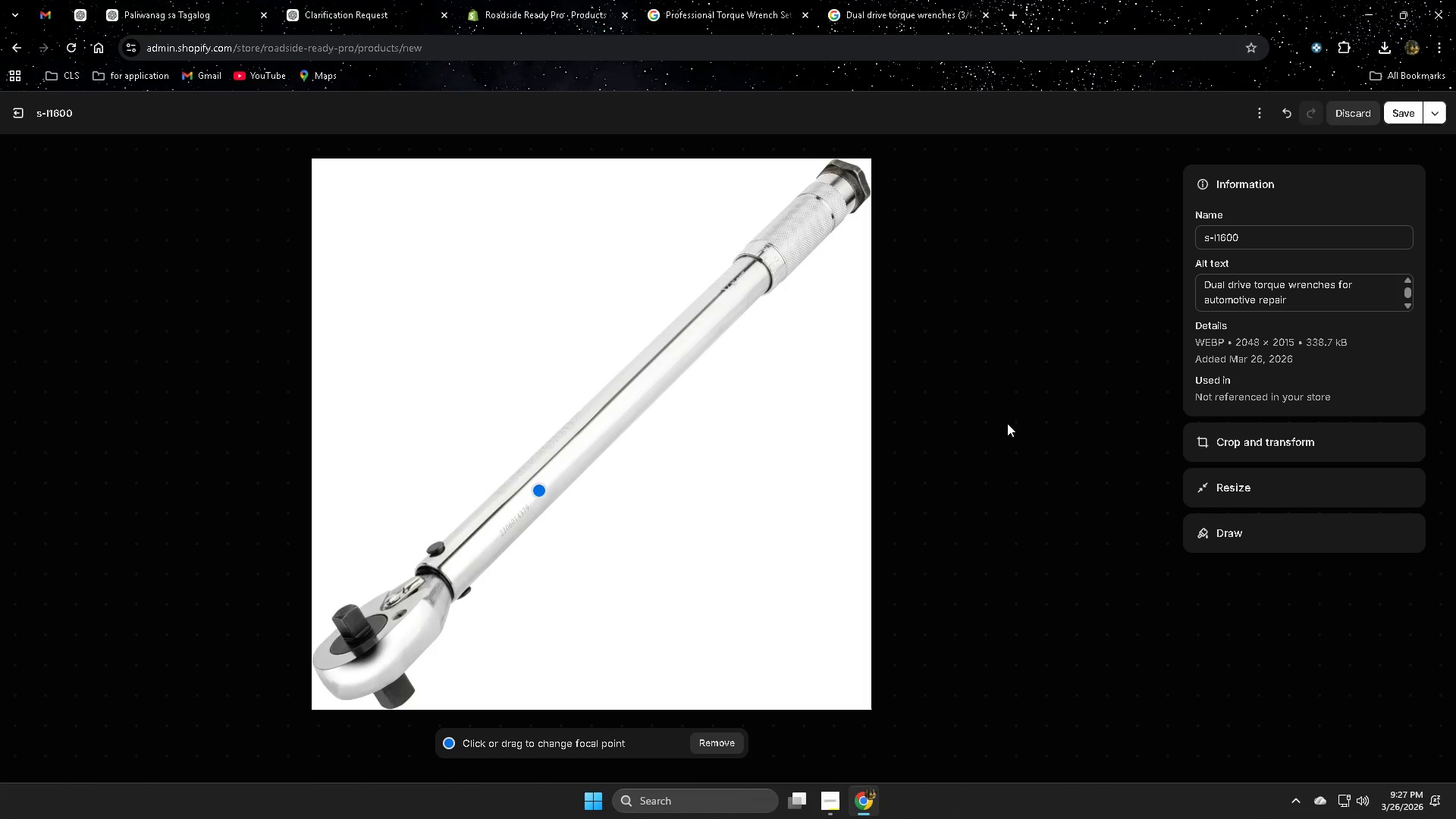 
wait(6.31)
 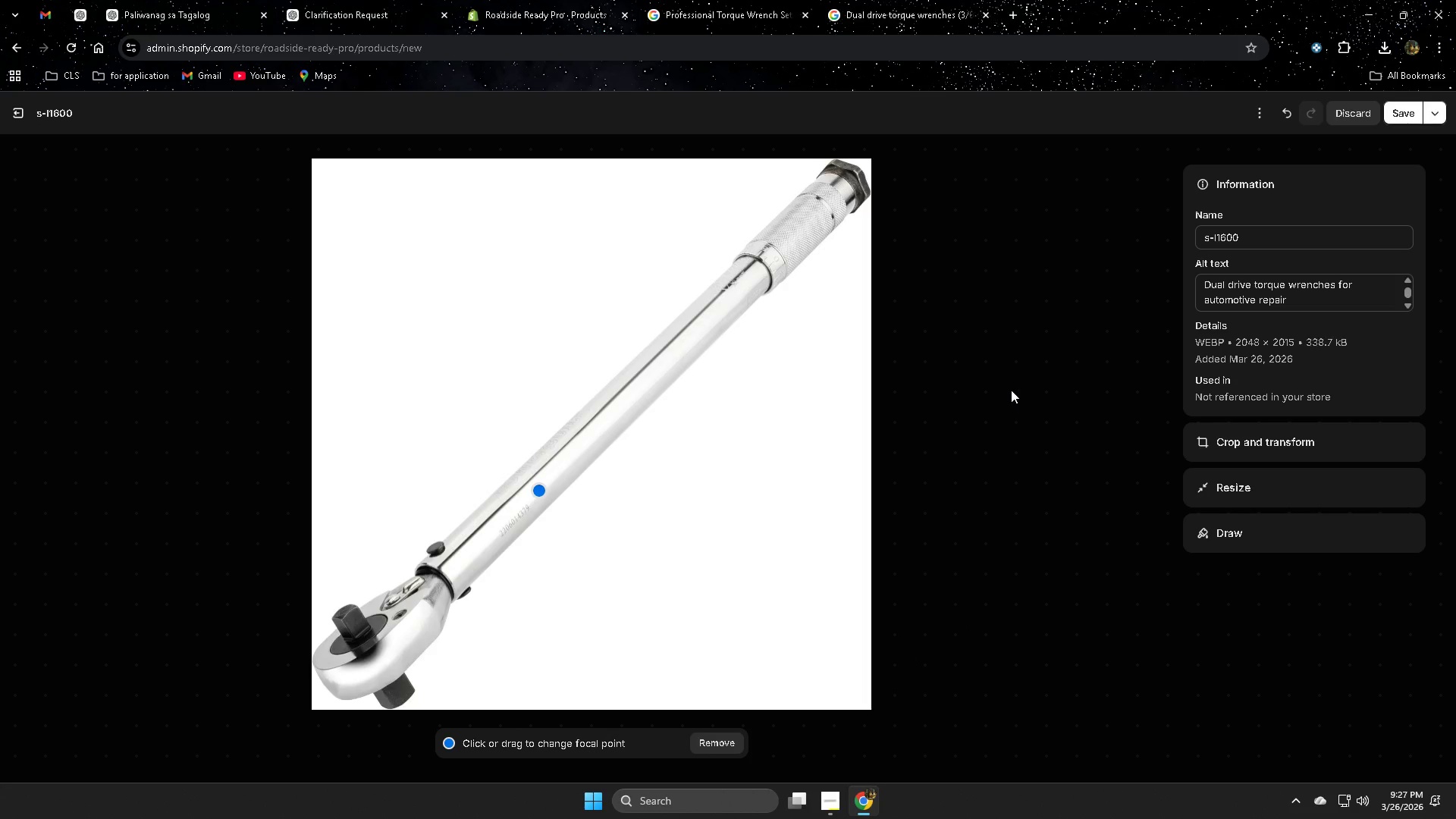 
left_click_drag(start_coordinate=[538, 492], to_coordinate=[450, 191])
 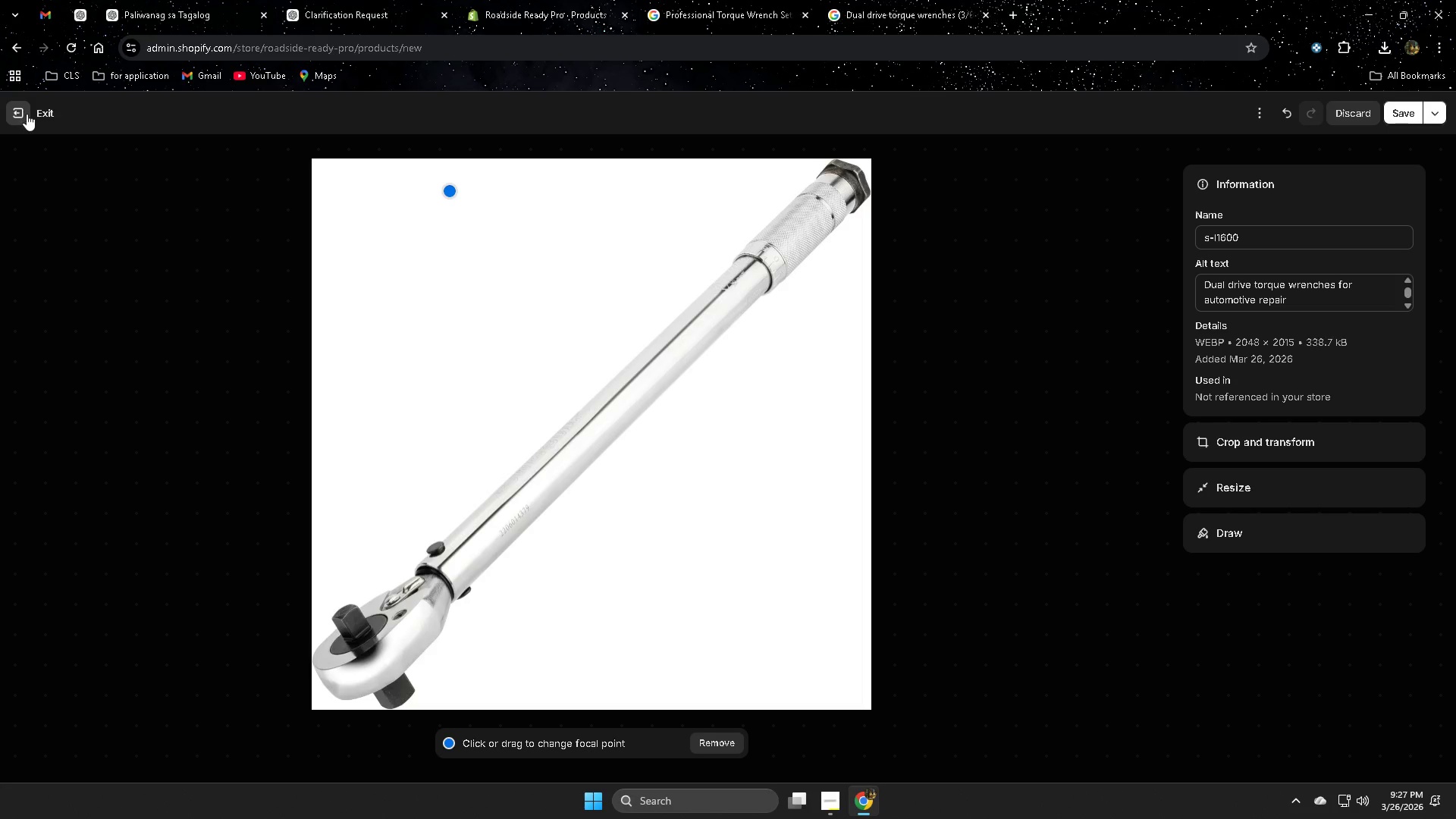 
left_click([24, 114])
 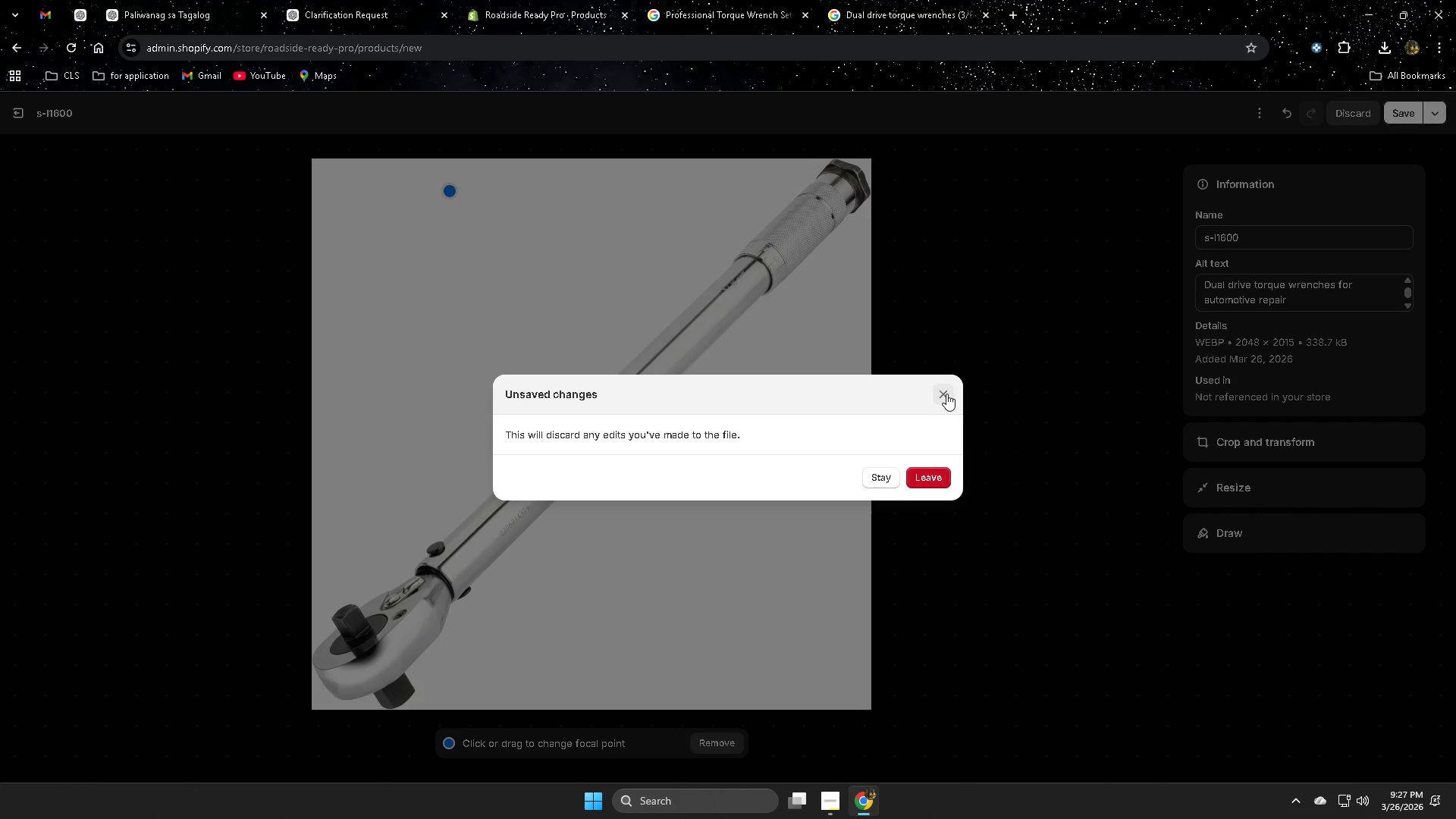 
wait(5.14)
 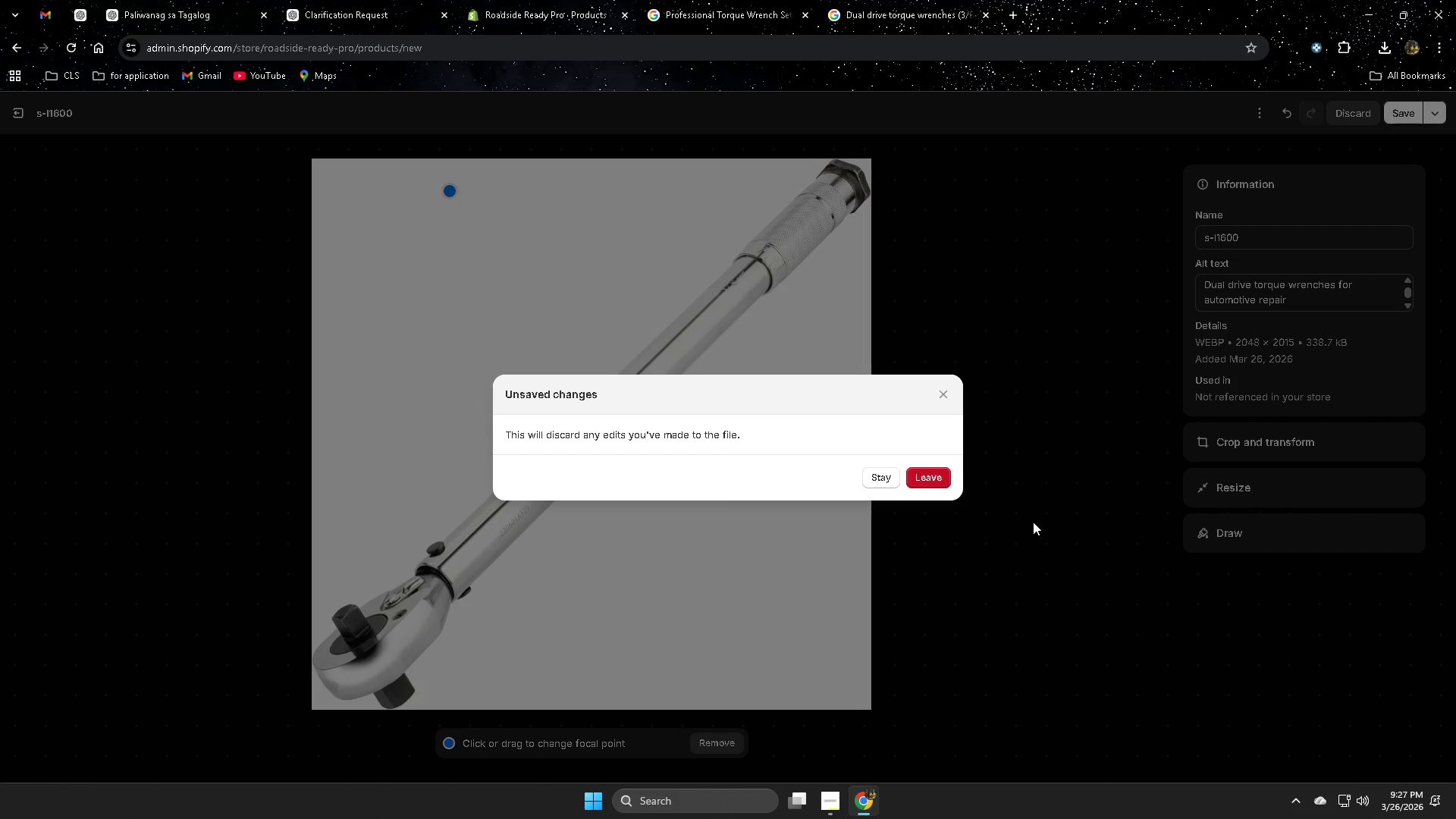 
left_click([946, 394])
 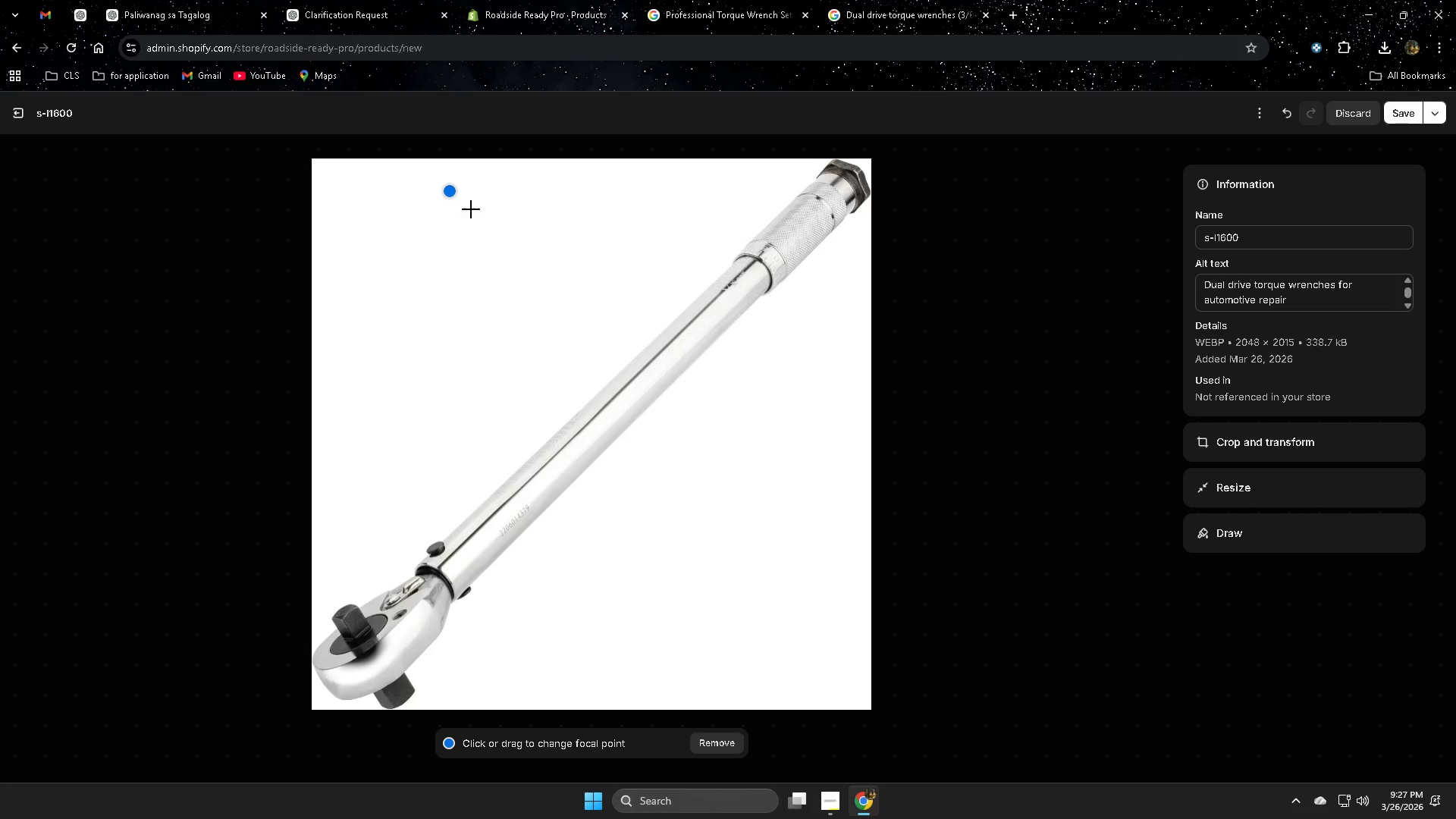 
left_click_drag(start_coordinate=[450, 193], to_coordinate=[998, 452])
 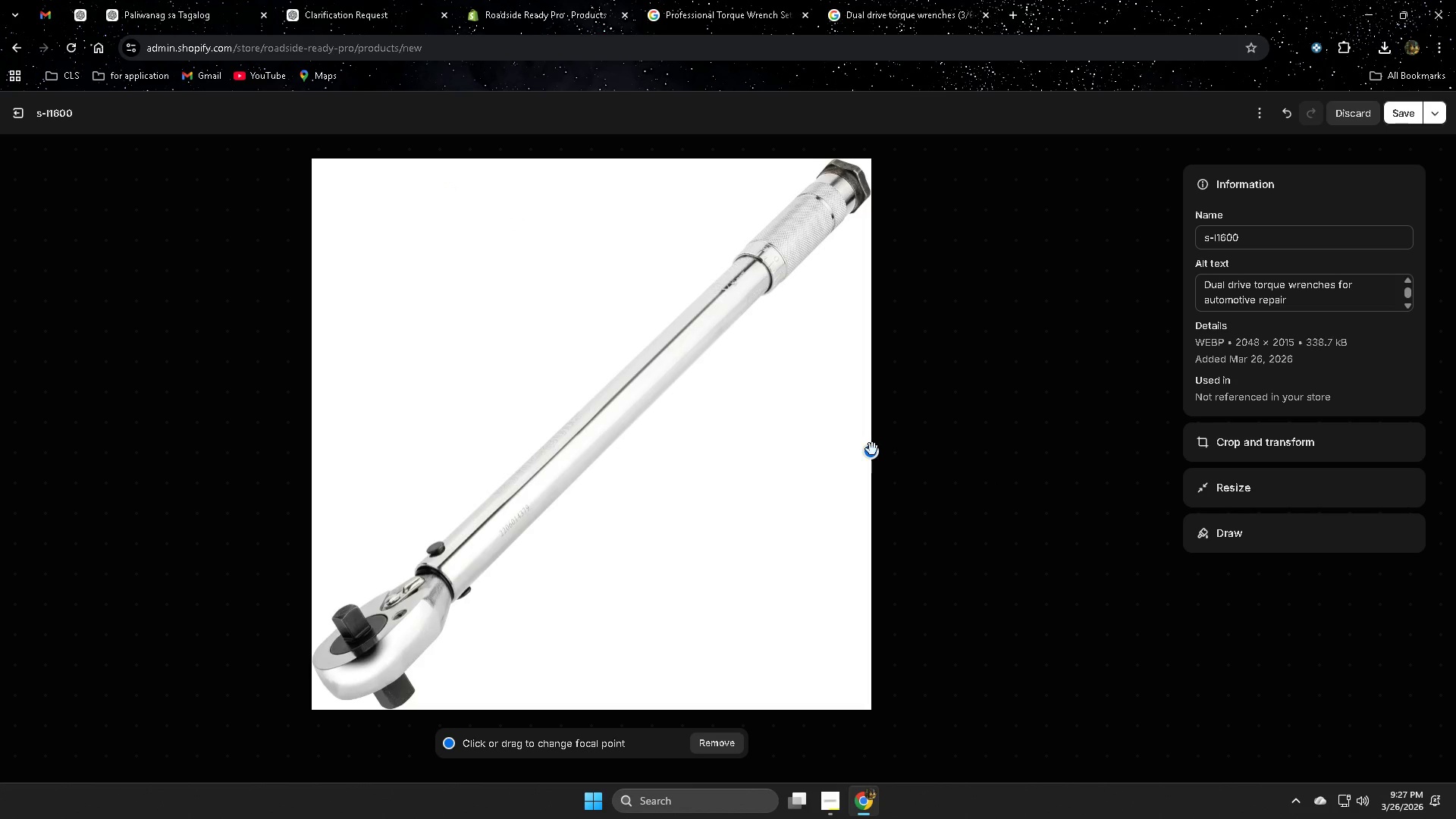 
left_click_drag(start_coordinate=[871, 466], to_coordinate=[849, 735])
 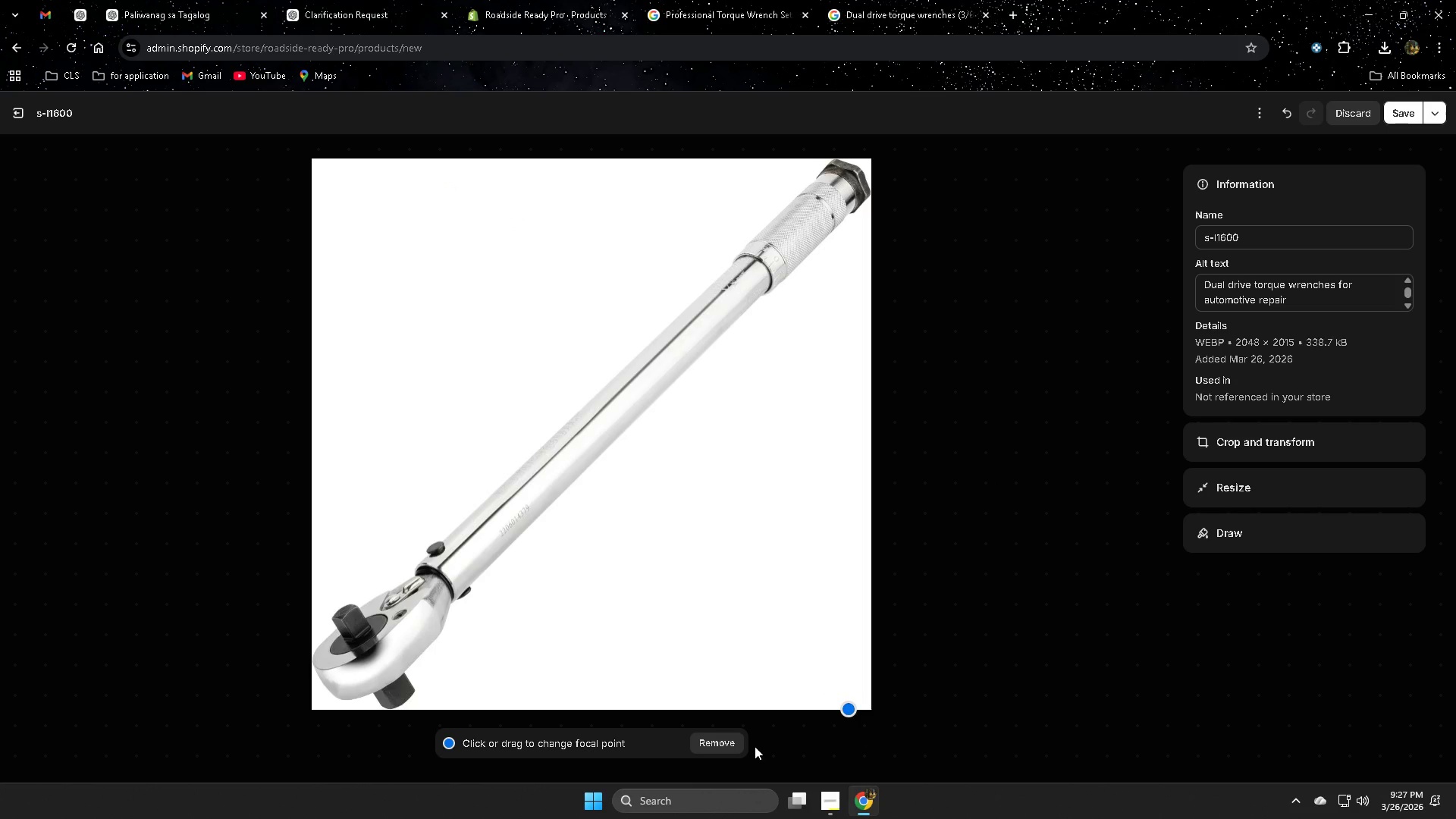 
left_click([718, 743])
 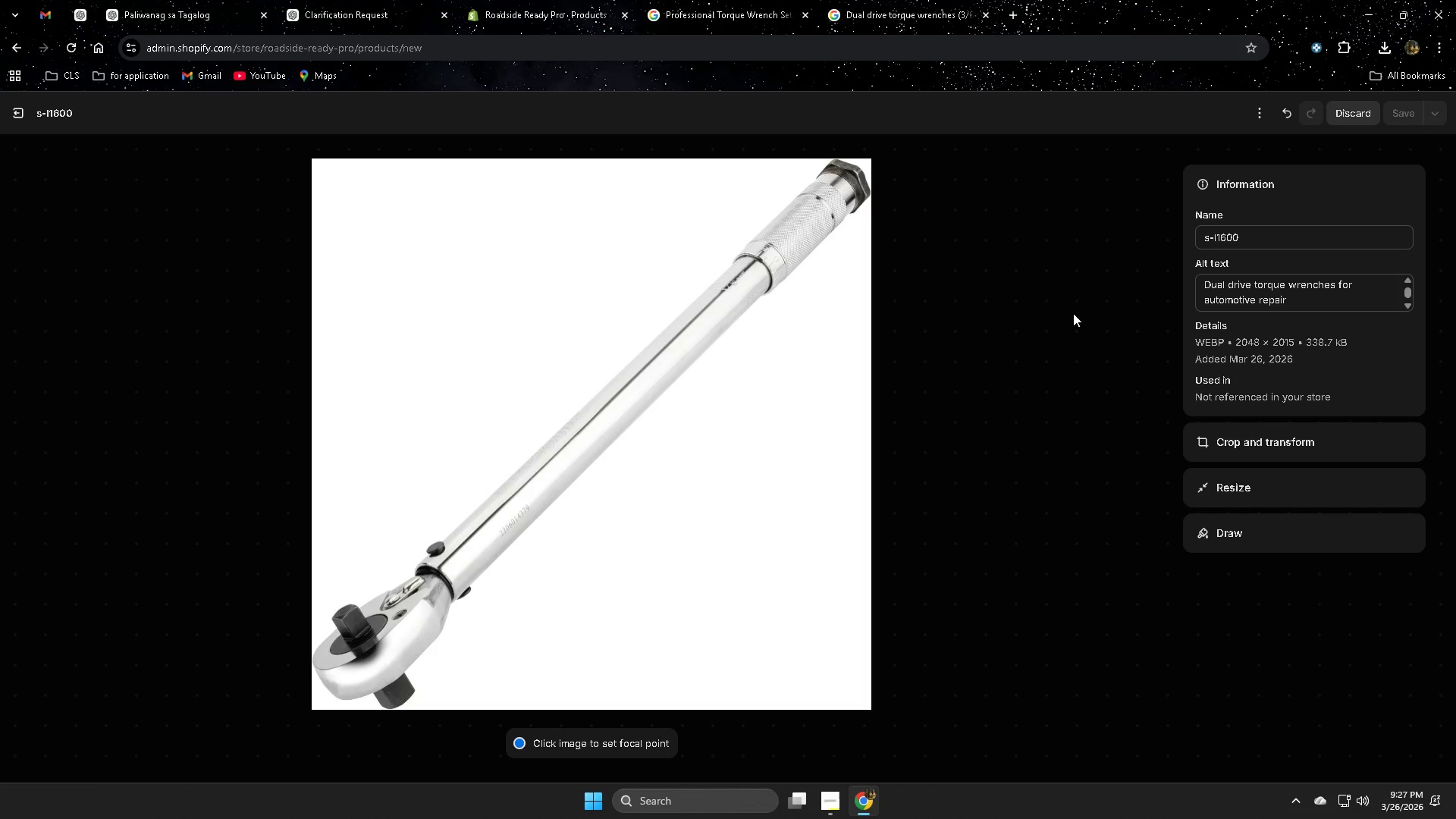 
left_click([18, 117])
 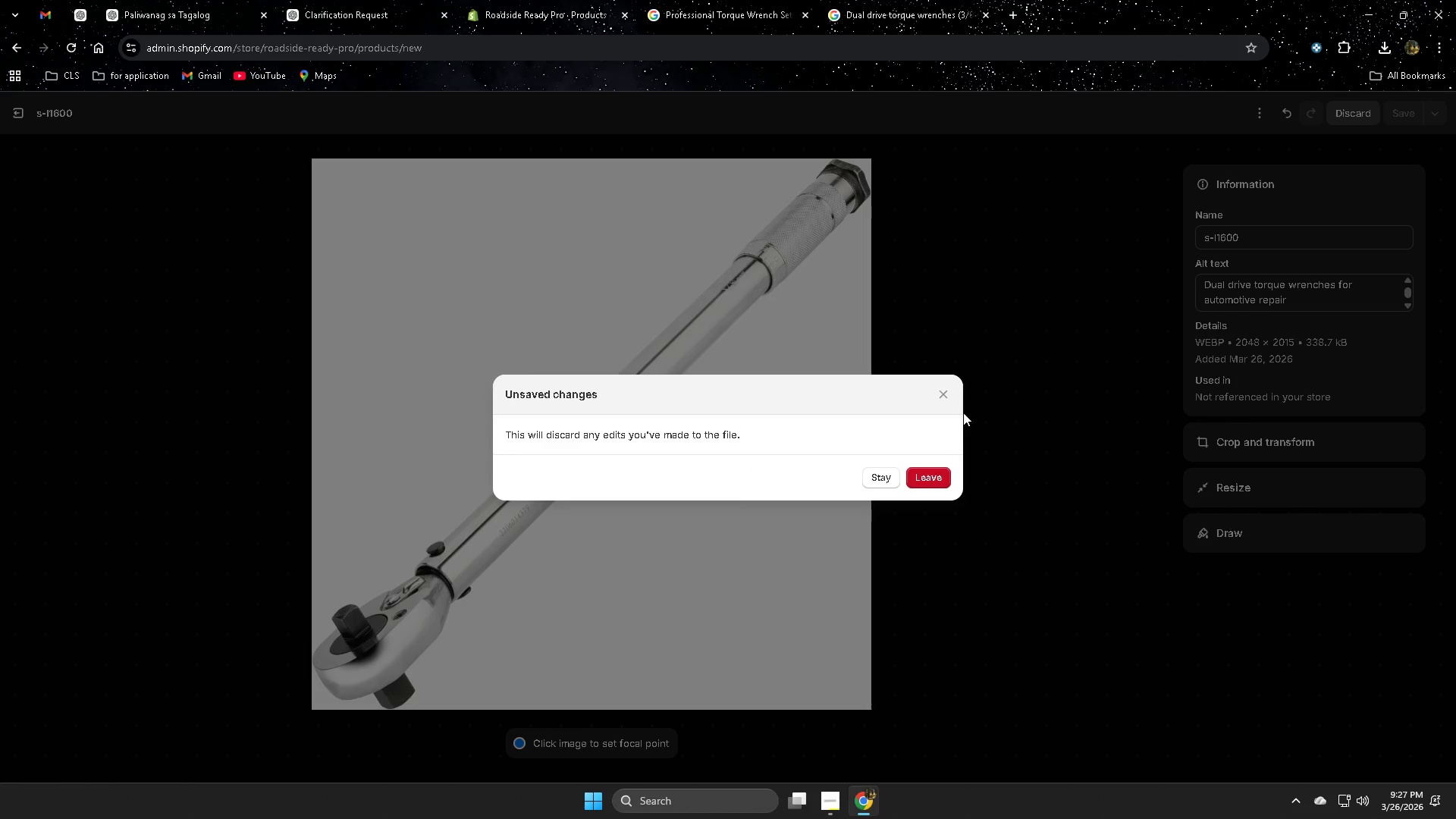 
left_click([940, 394])
 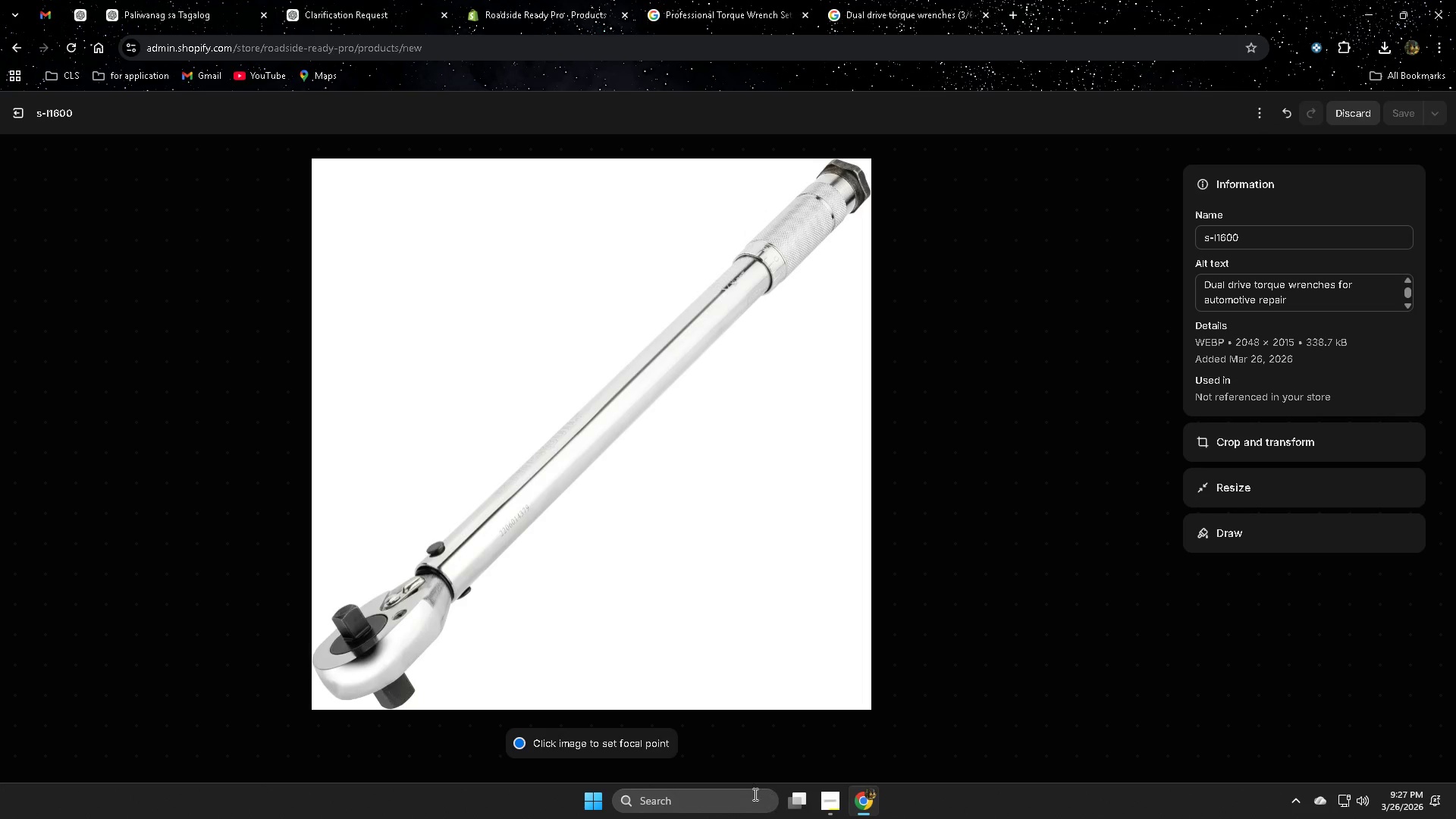 
wait(6.09)
 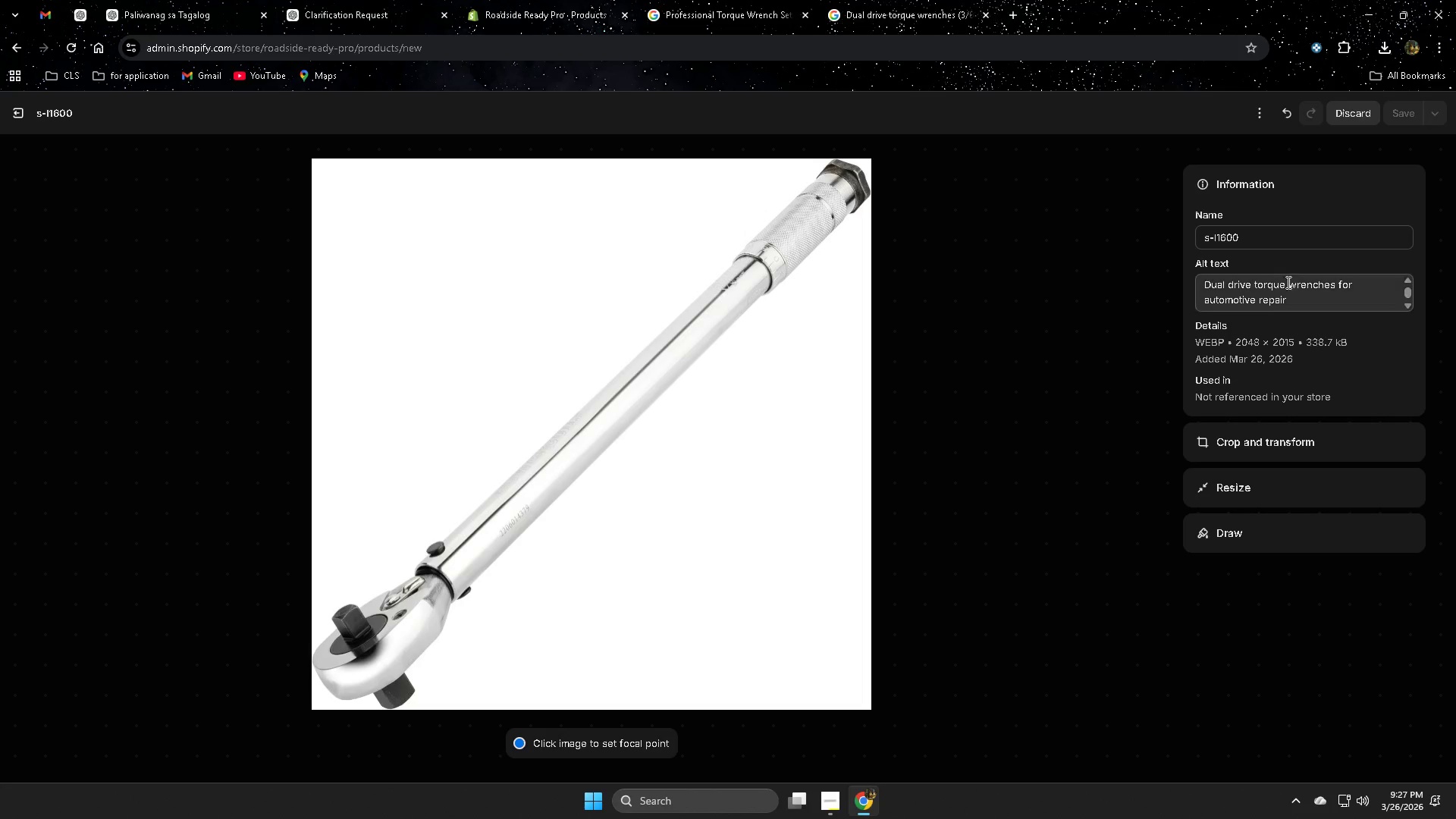 
left_click([16, 116])
 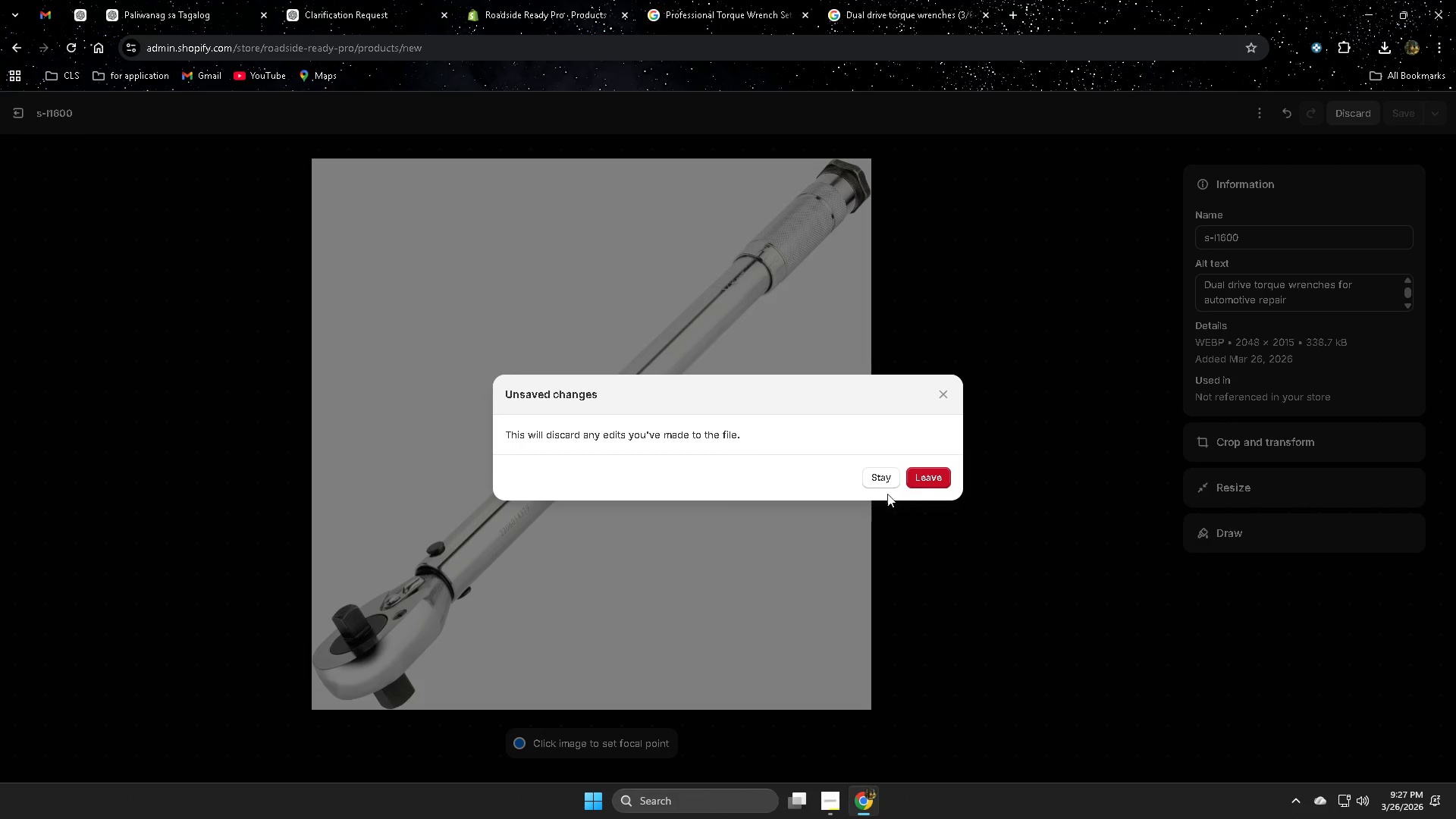 
left_click([928, 482])
 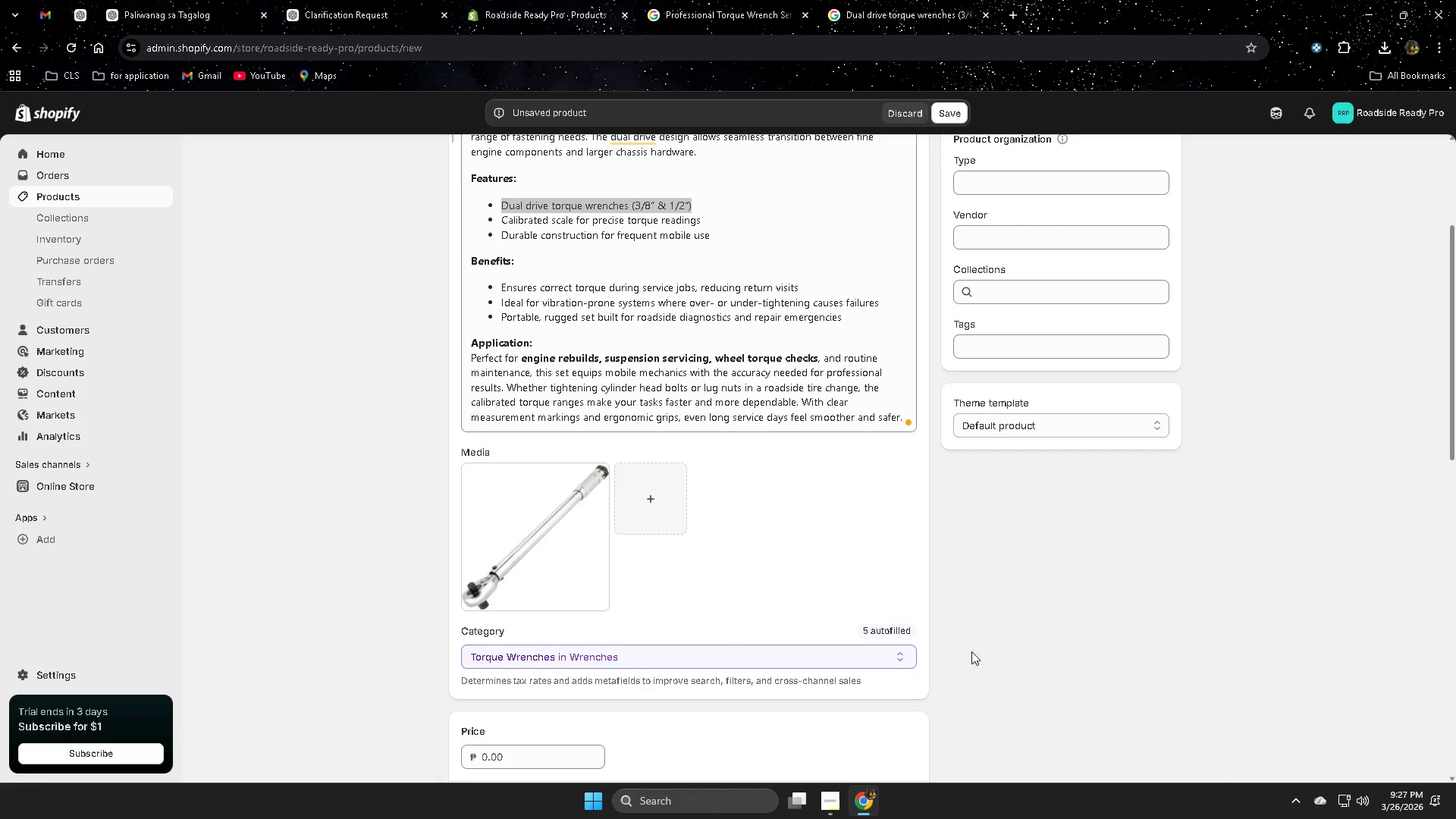 
left_click([1113, 599])
 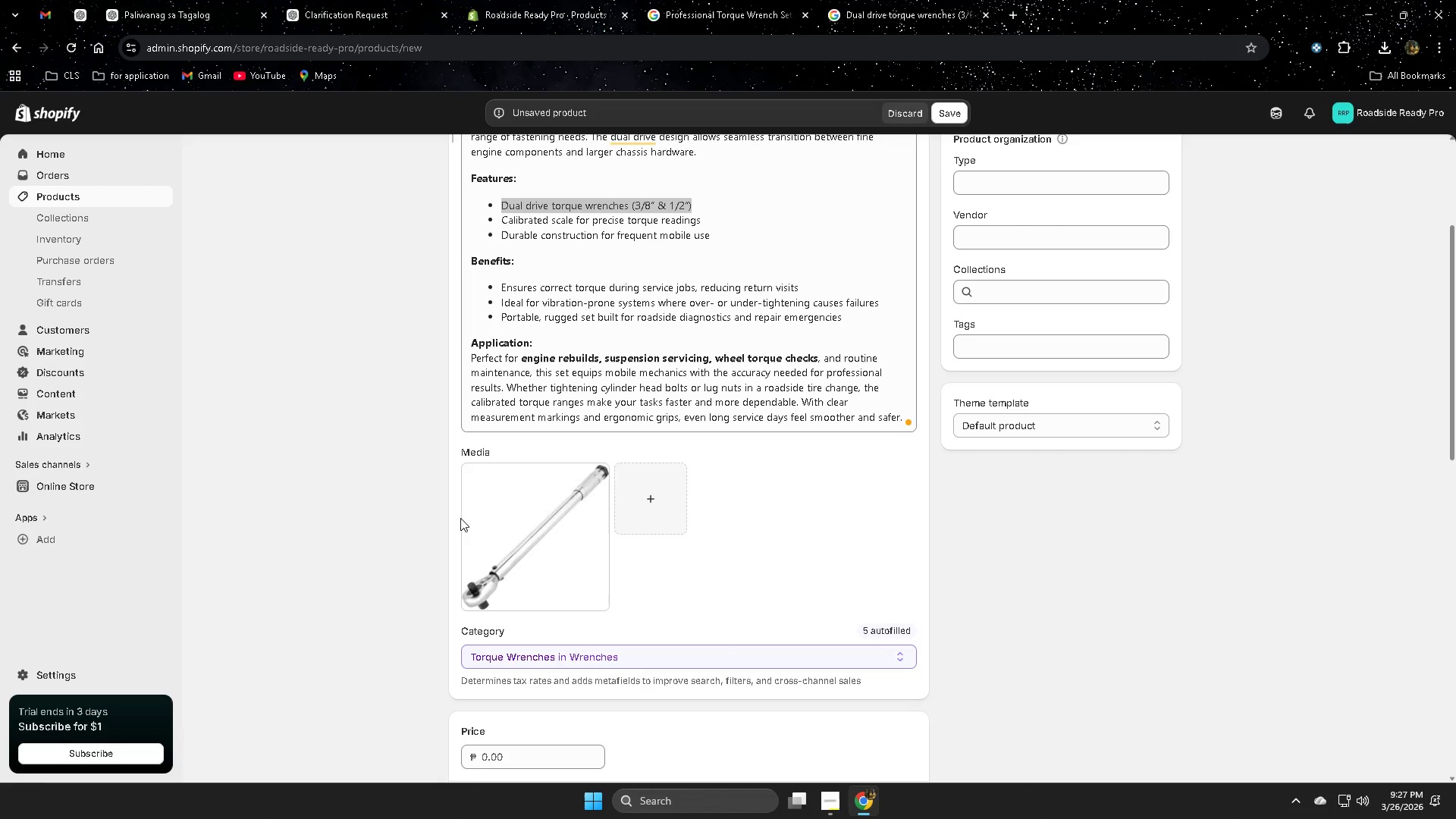 
left_click([513, 523])
 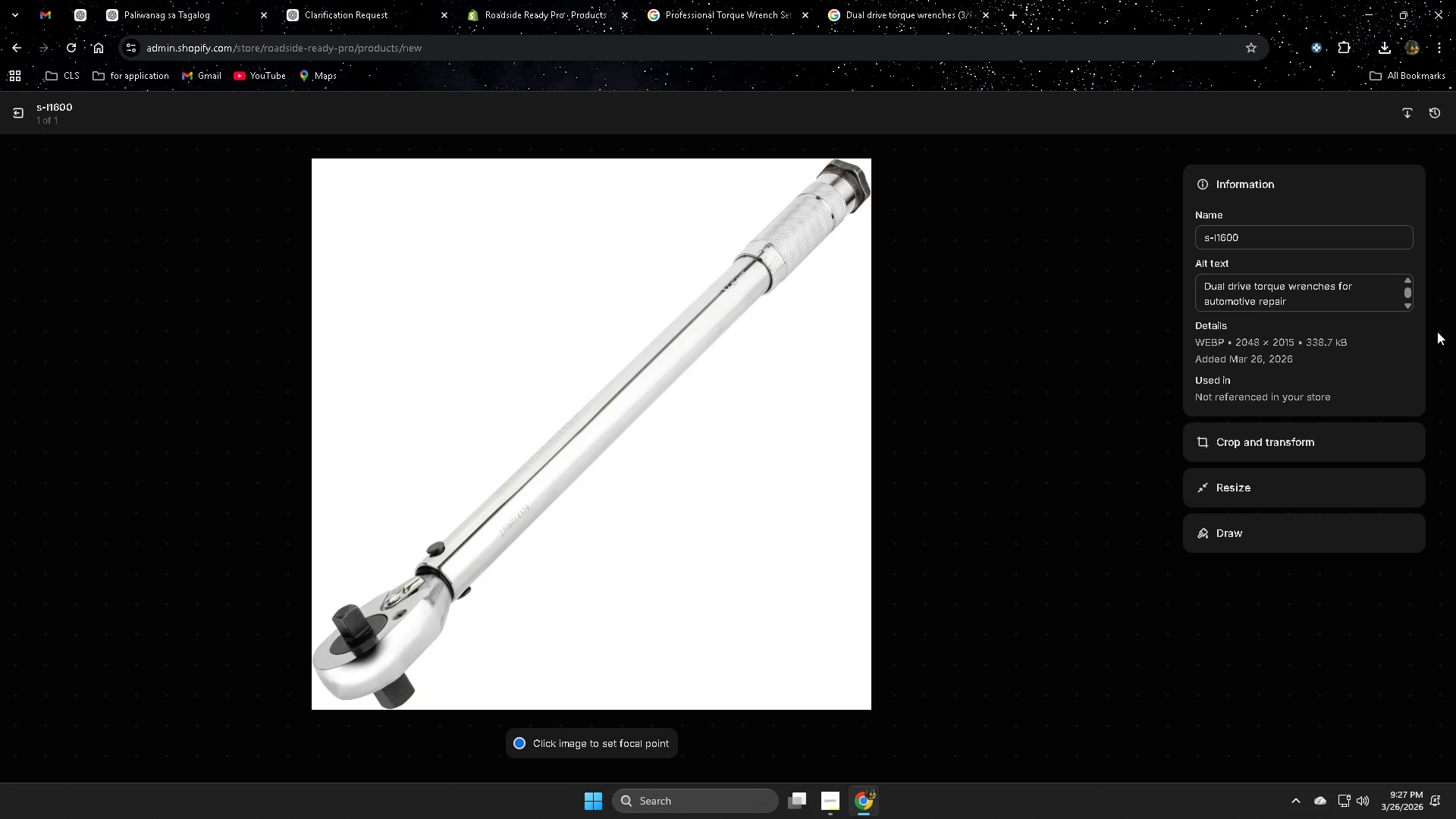 
scroll: coordinate [1363, 341], scroll_direction: down, amount: 1.0
 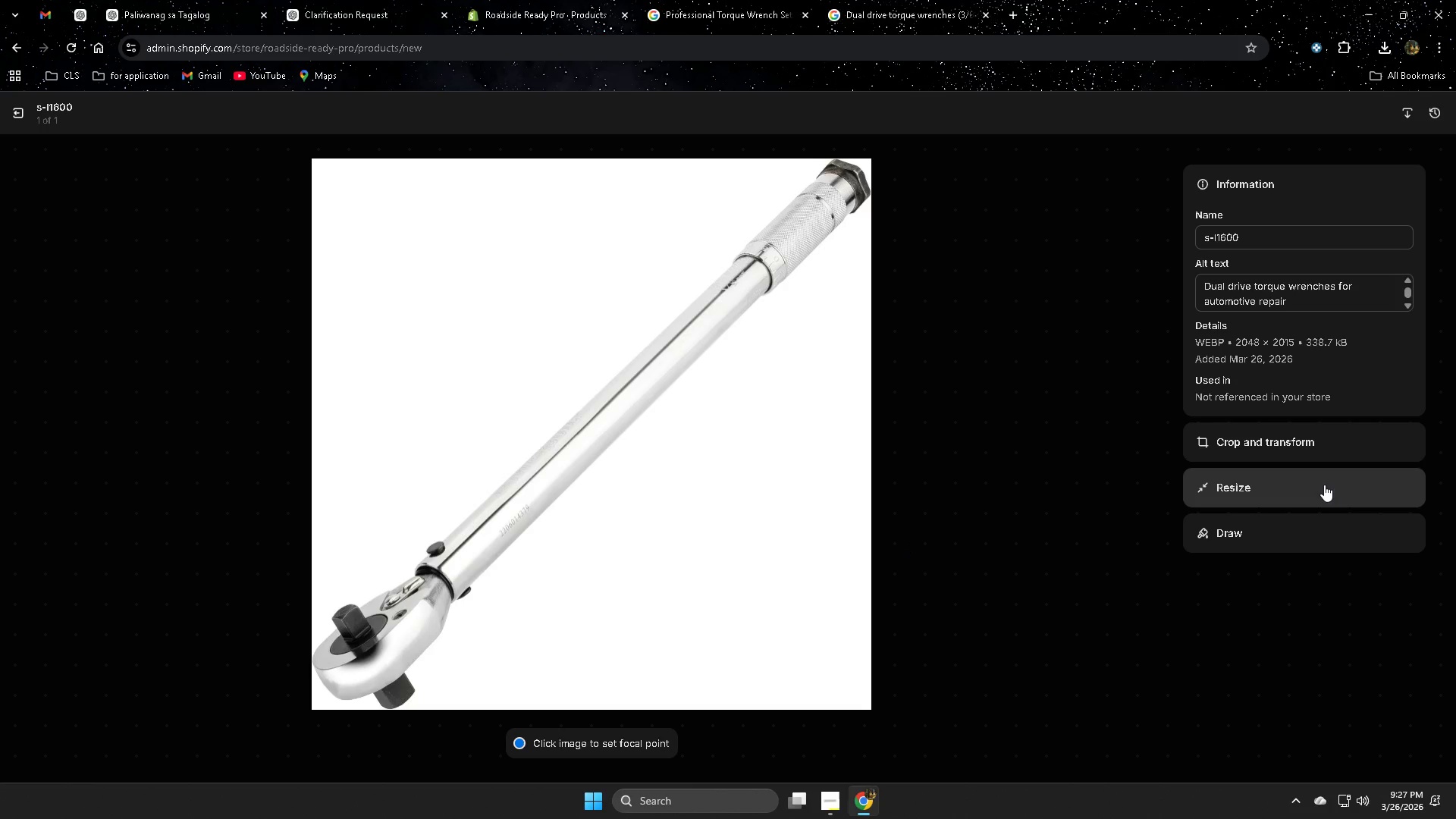 
left_click([1324, 485])
 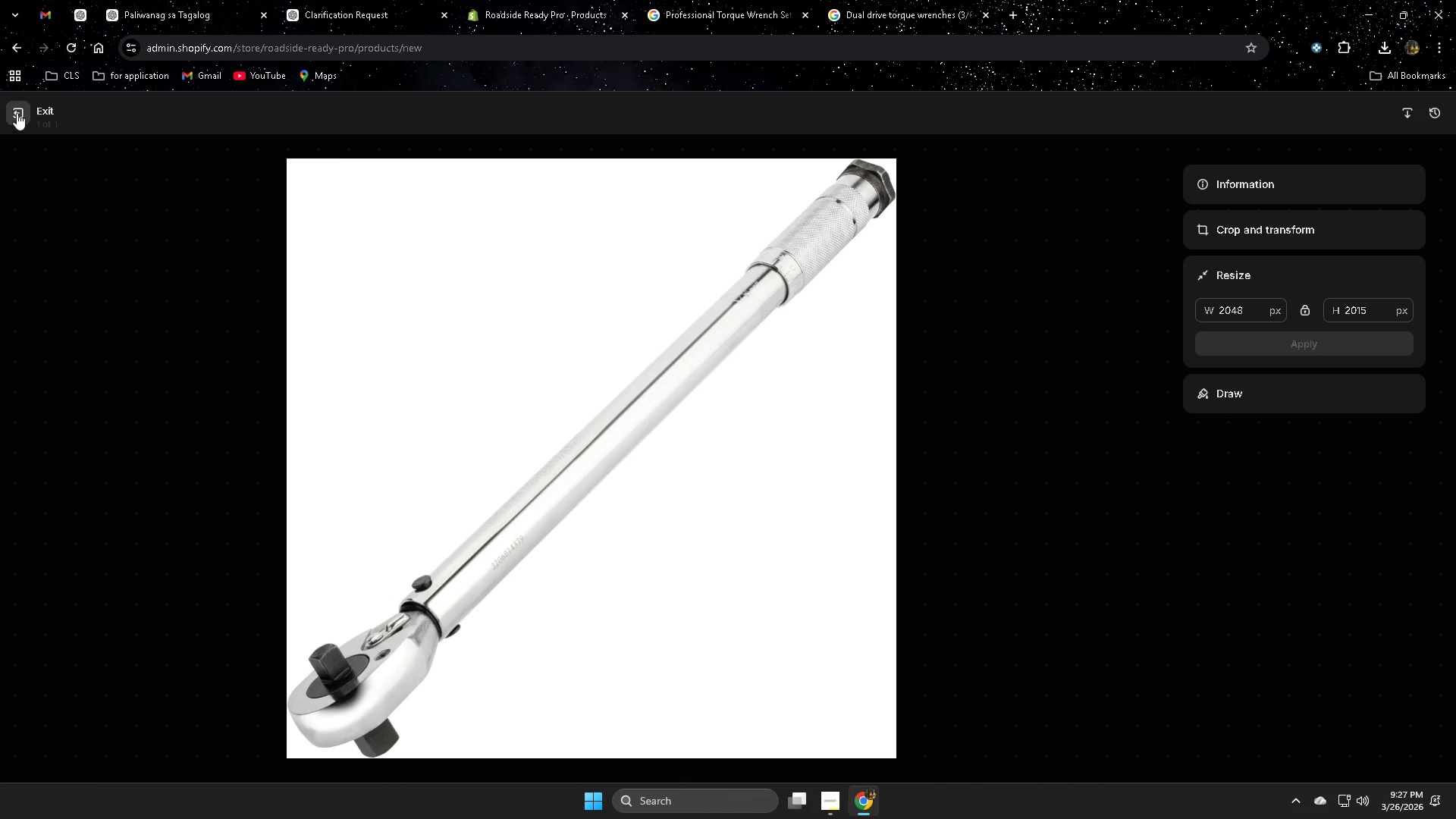 
left_click([11, 110])
 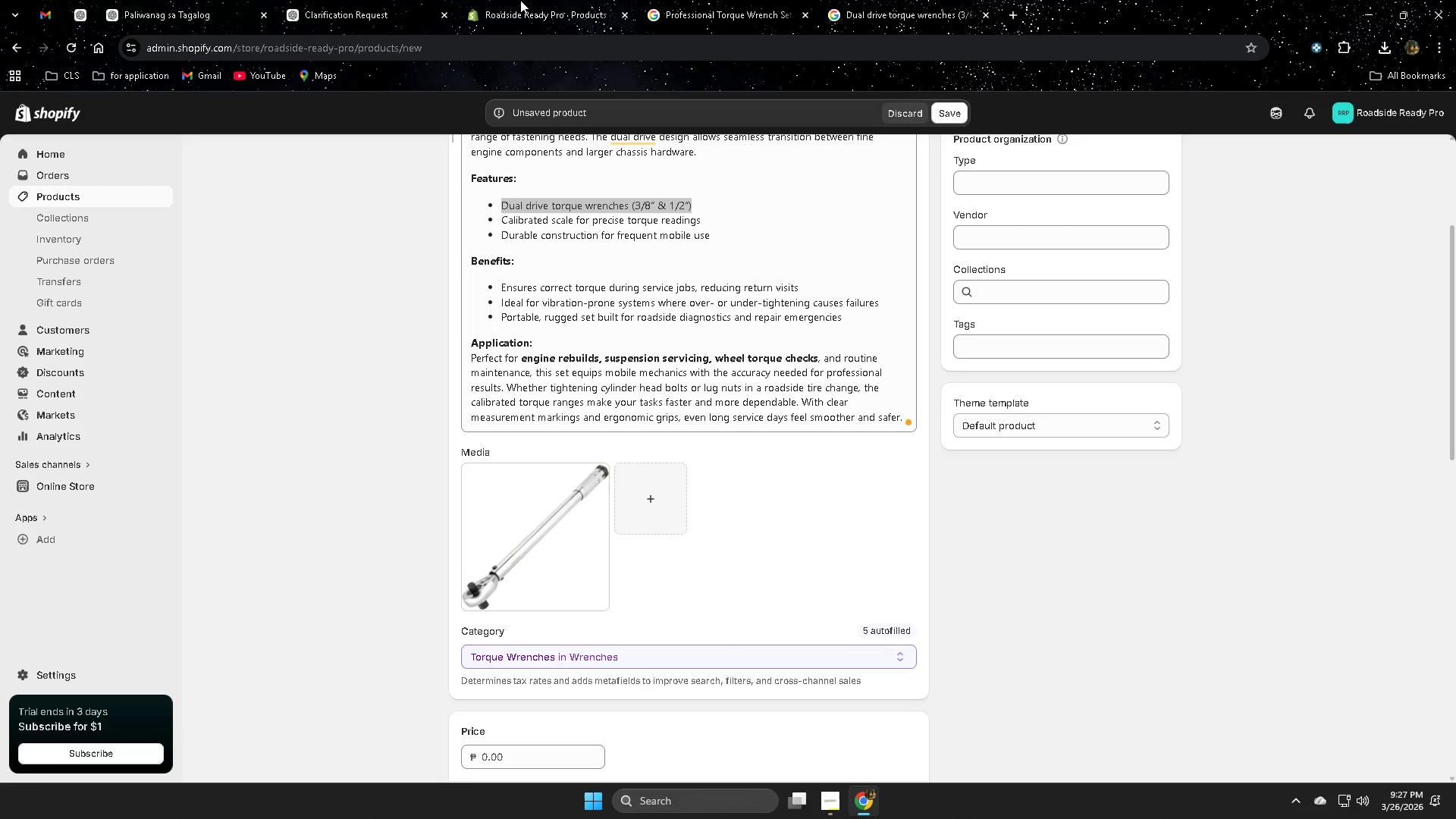 
scroll: coordinate [433, 526], scroll_direction: down, amount: 4.0
 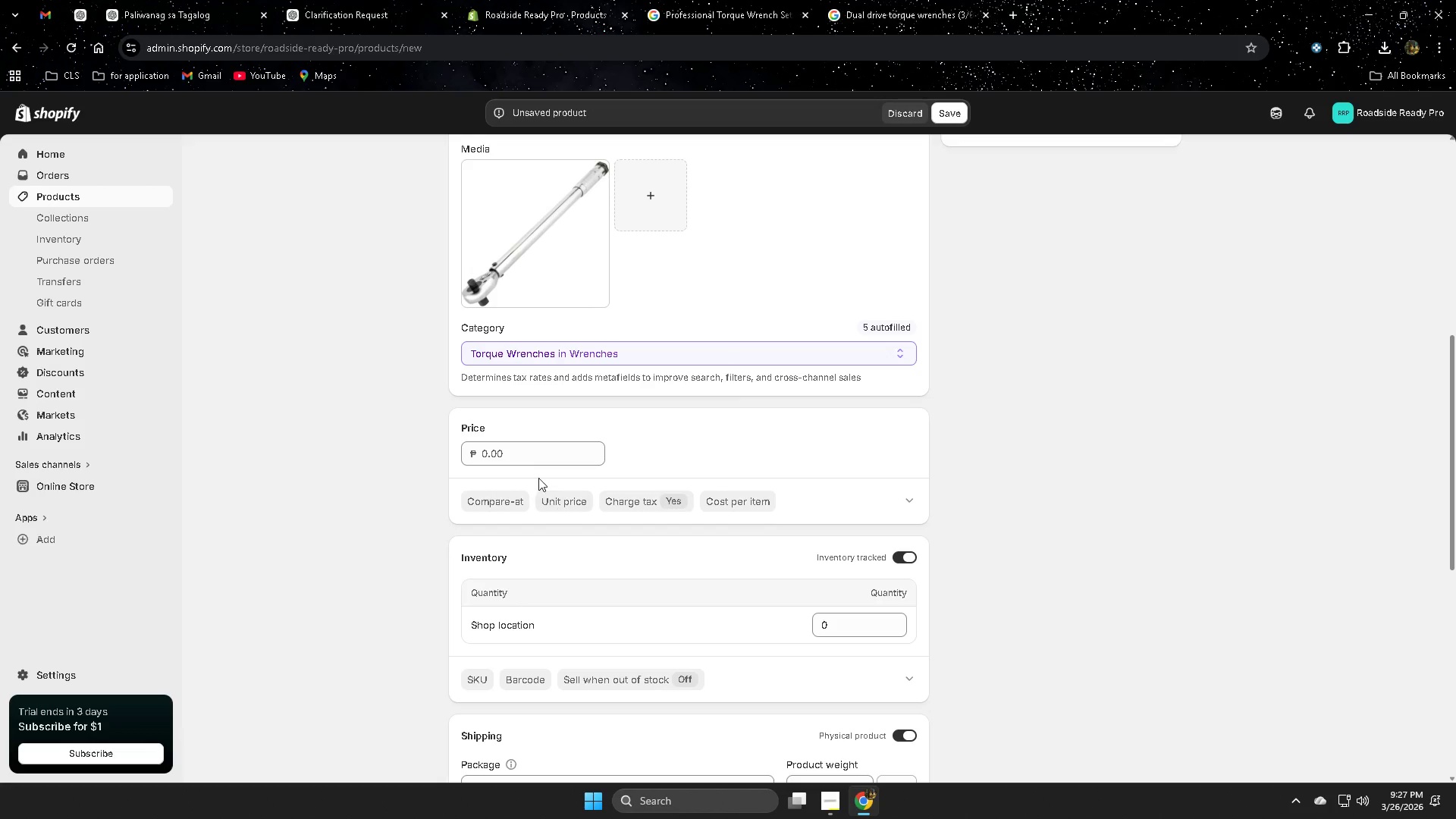 
left_click([533, 457])
 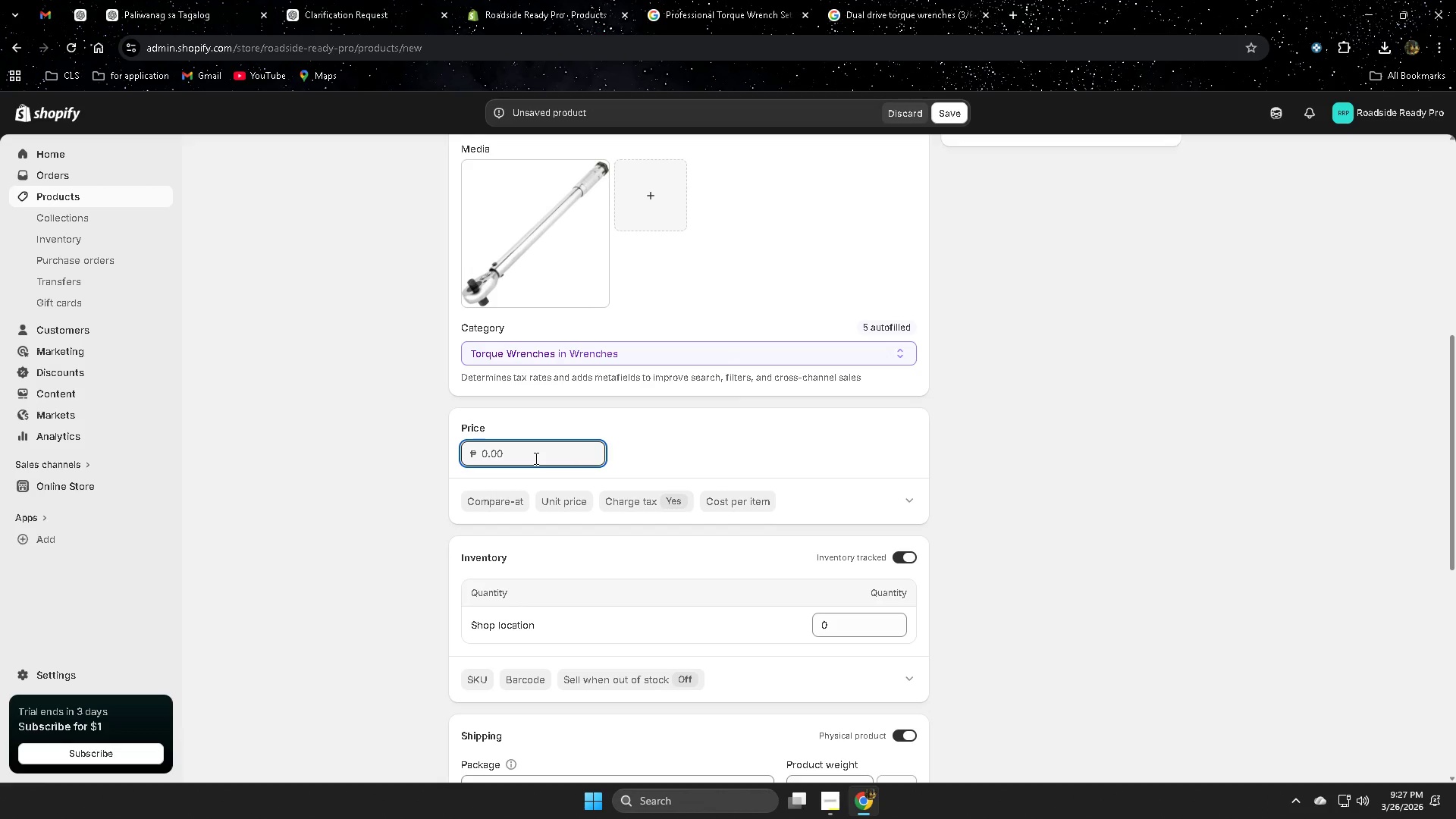 
key(Numpad9)
 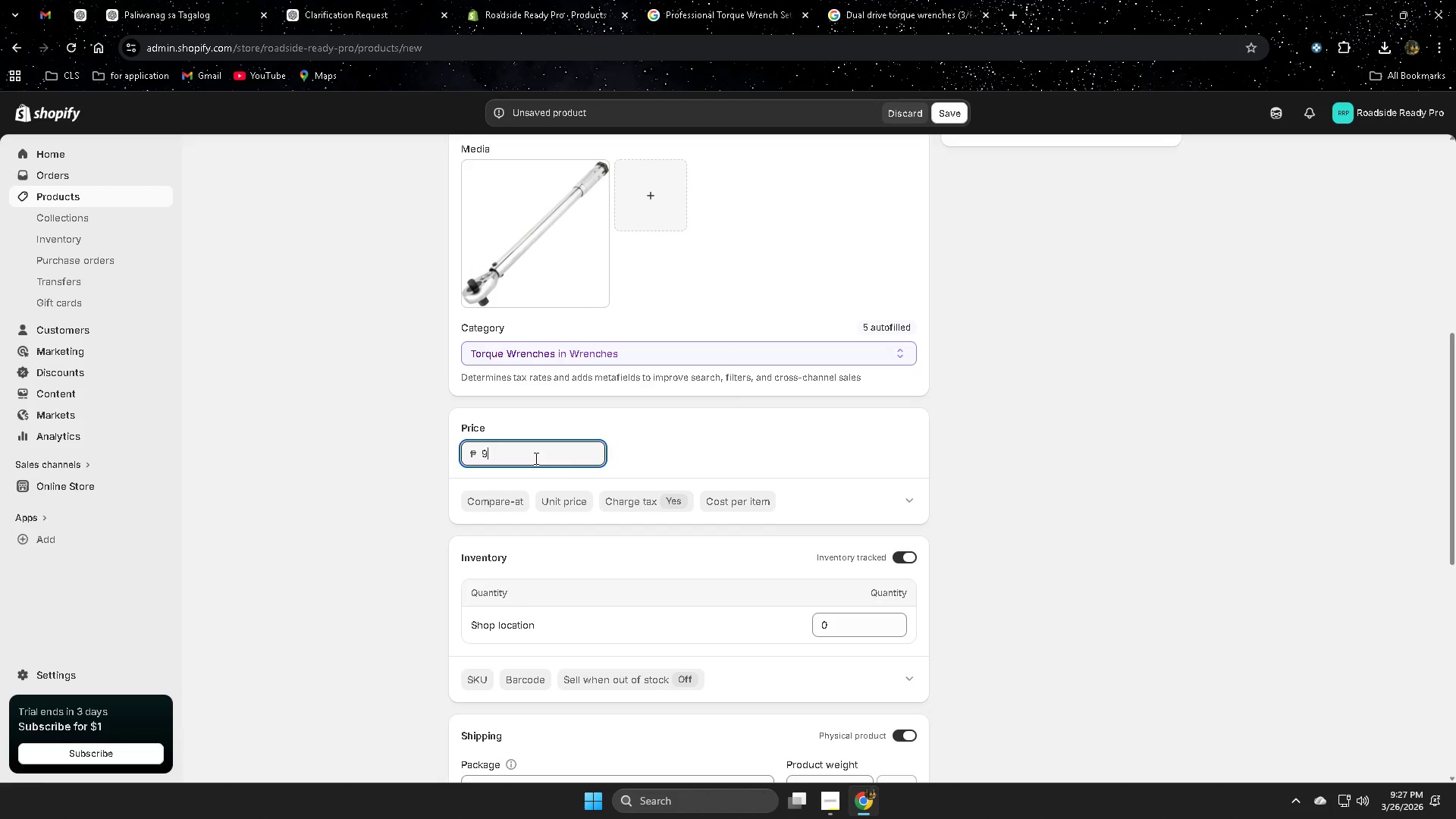 
key(Numpad8)
 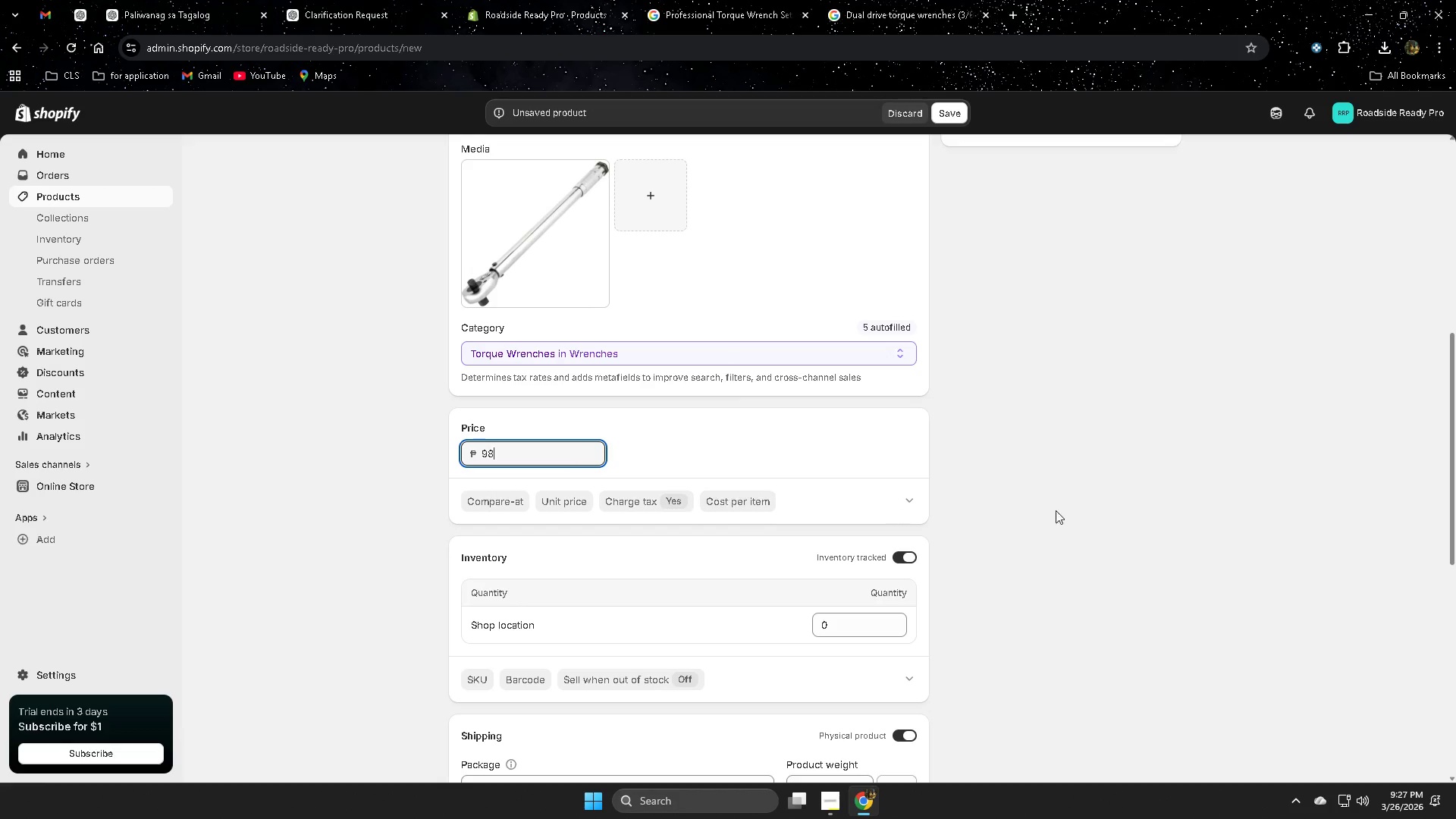 
left_click([1081, 510])
 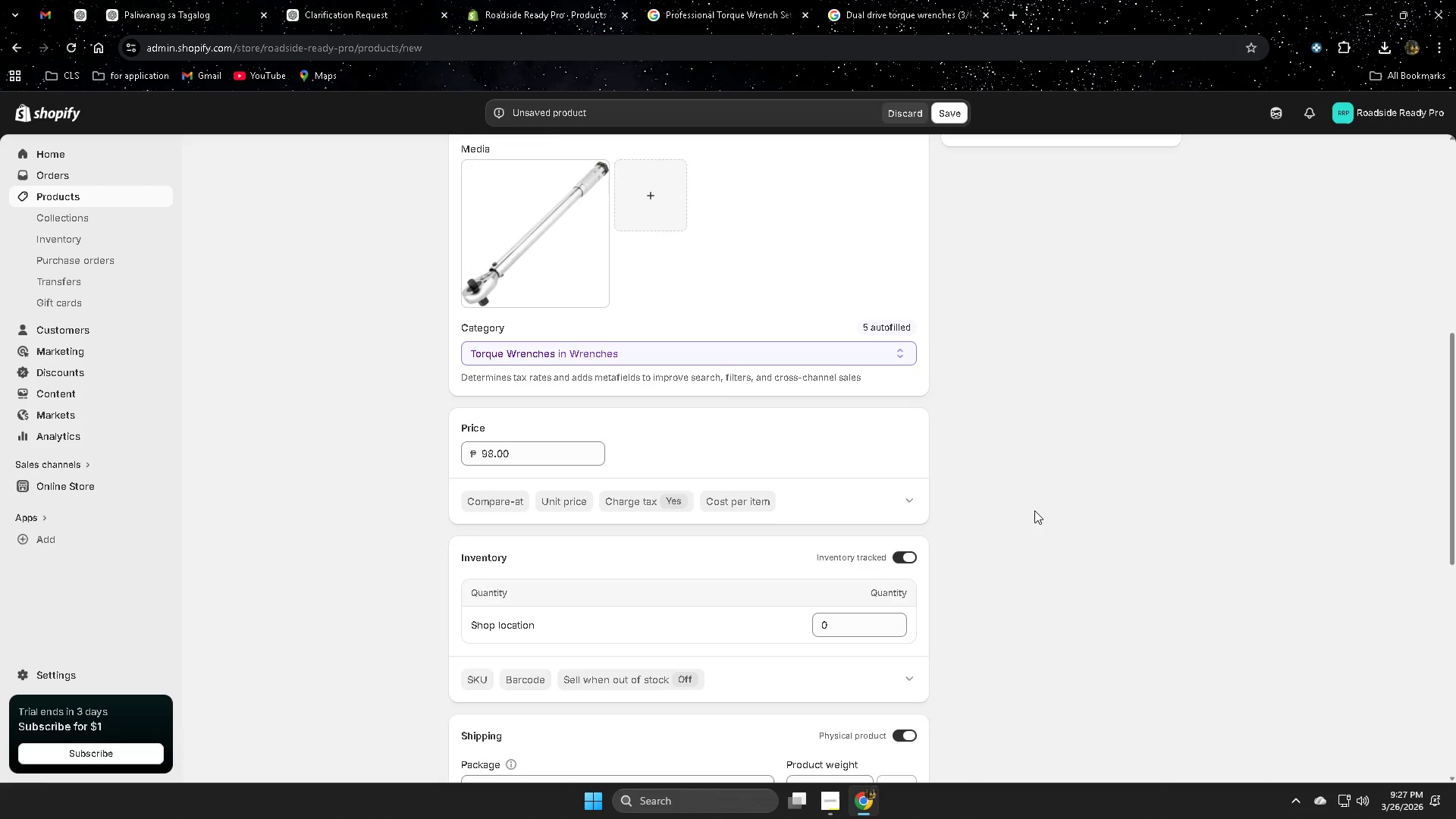 
scroll: coordinate [1040, 618], scroll_direction: down, amount: 4.0
 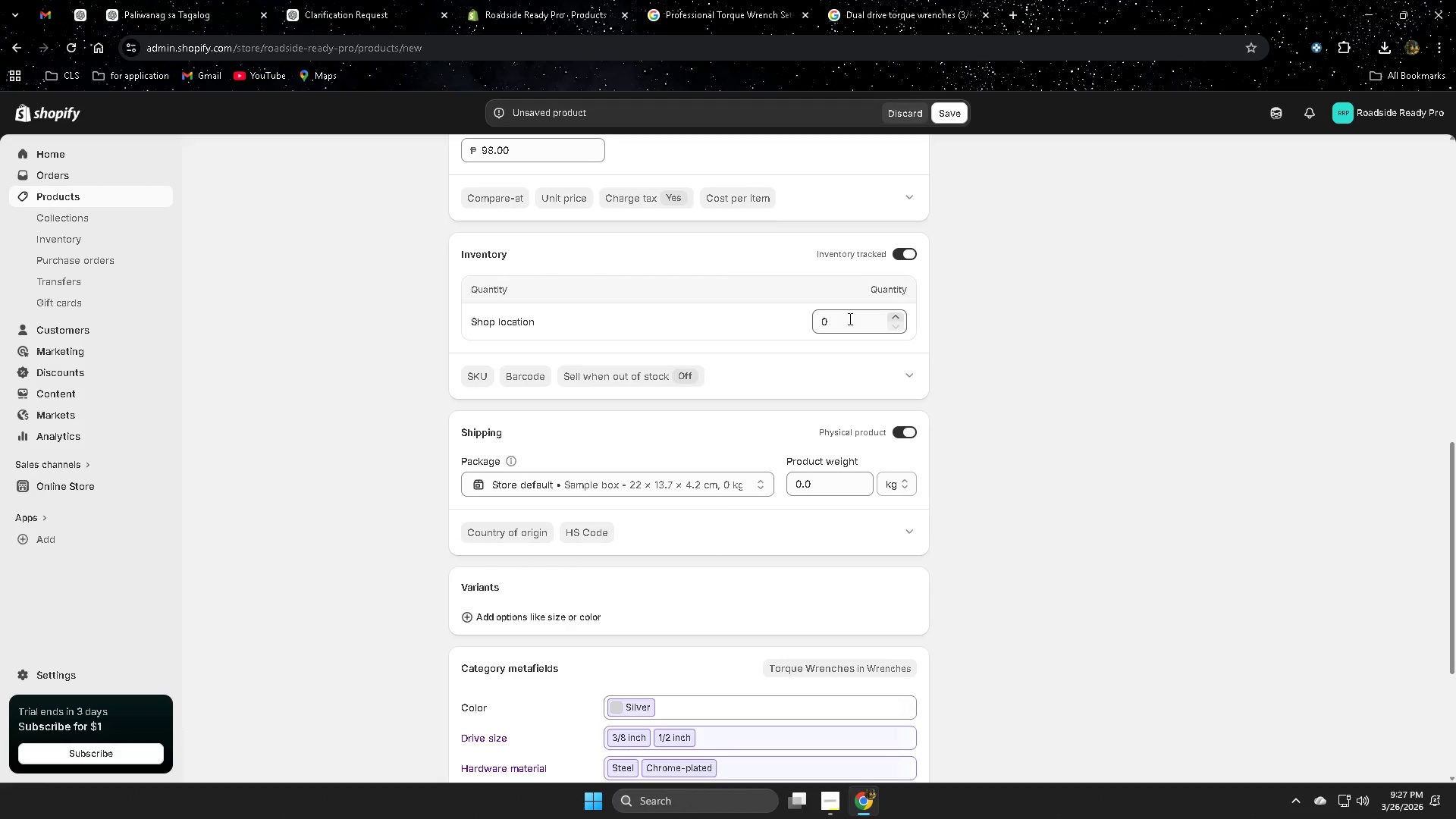 
left_click_drag(start_coordinate=[849, 318], to_coordinate=[766, 314])
 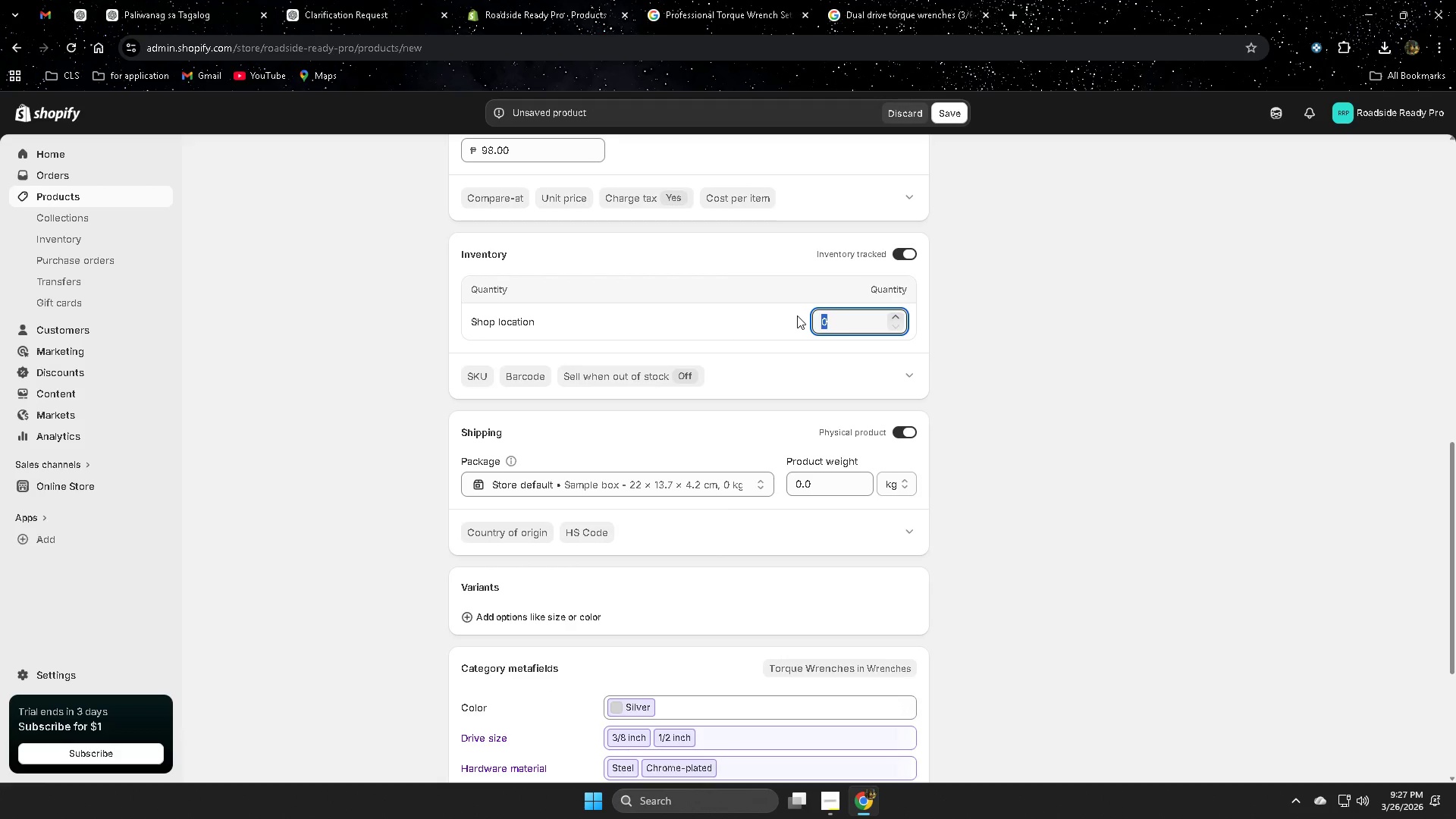 
type(15)
 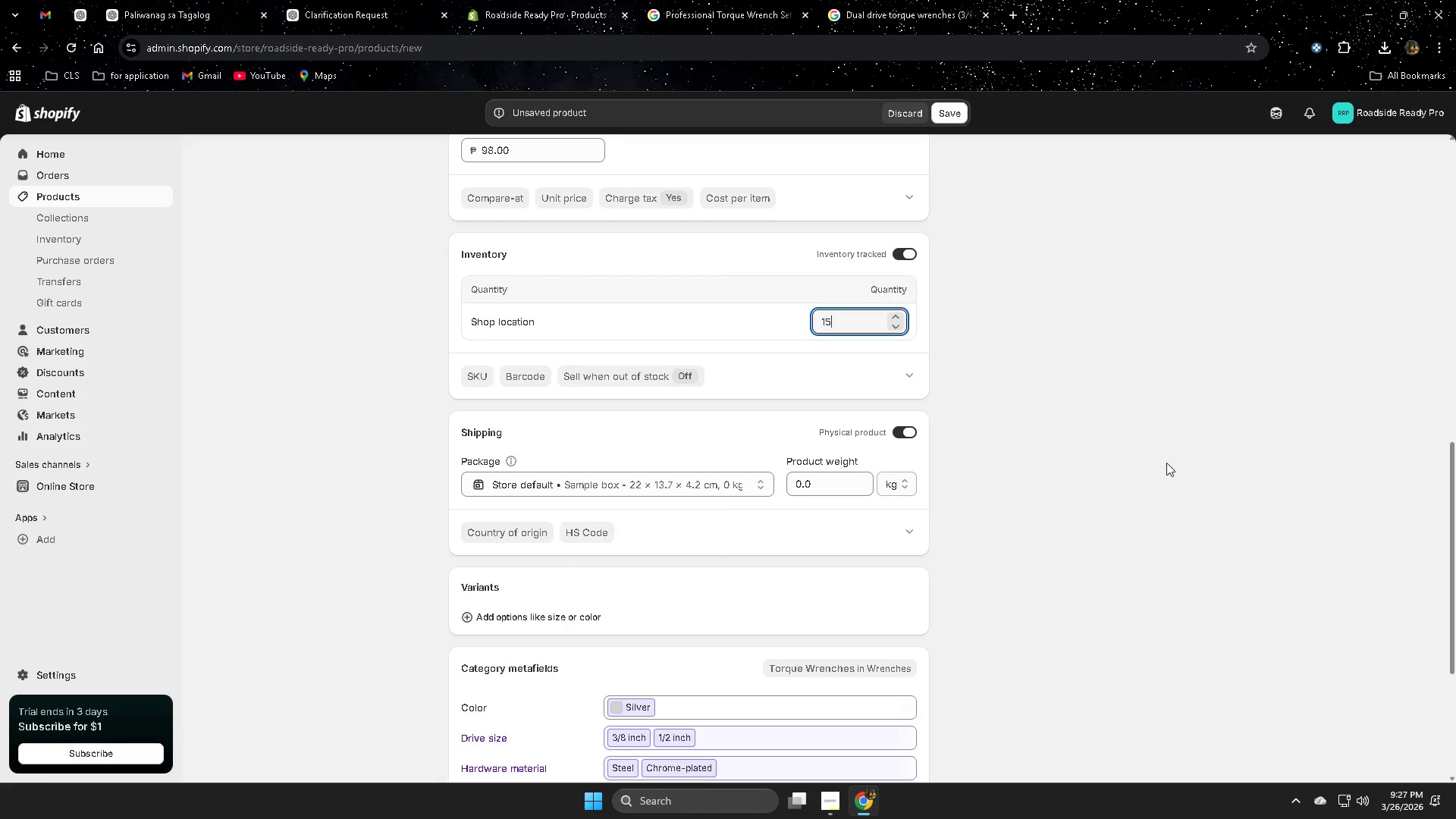 
left_click([1172, 464])
 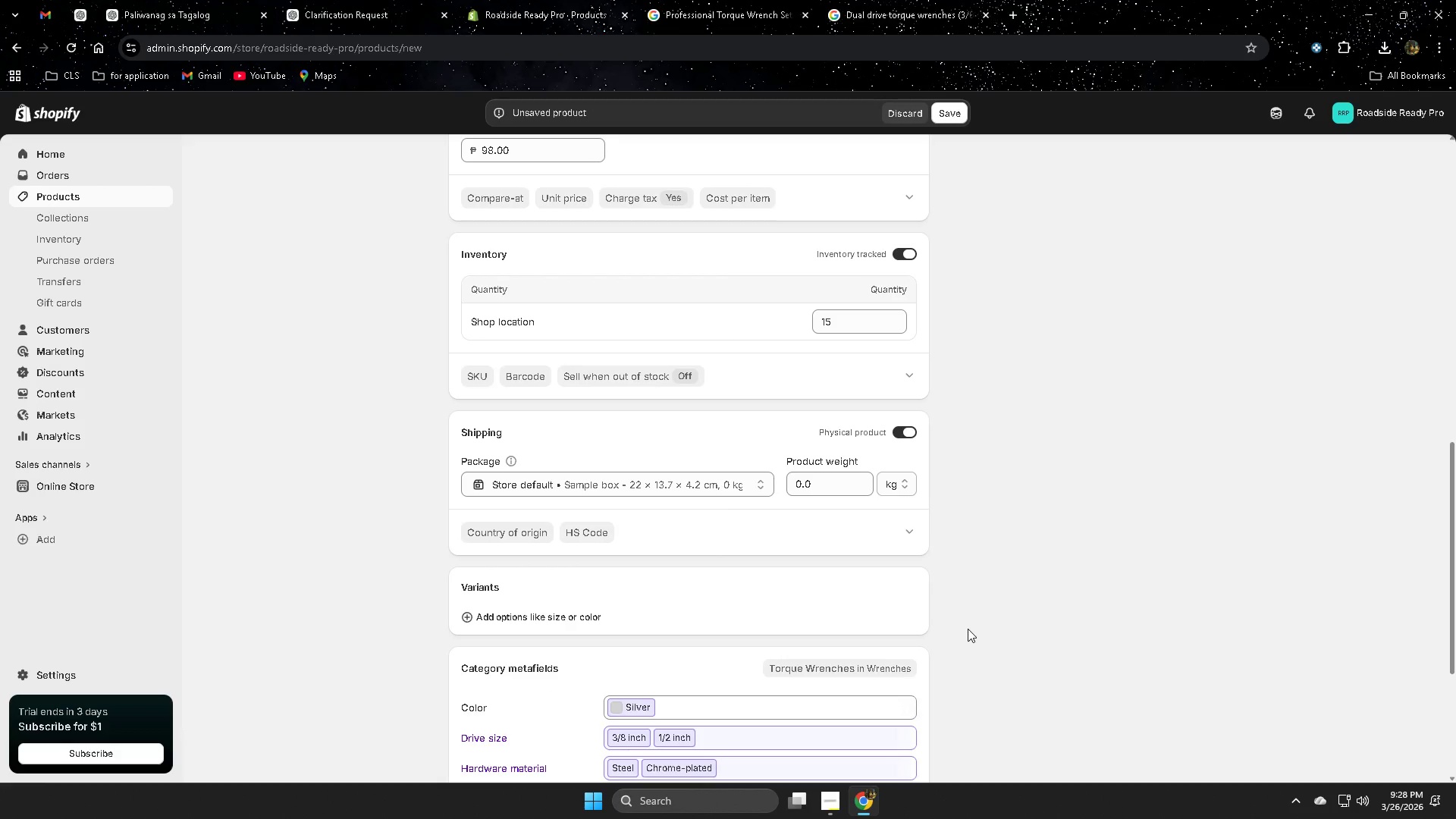 
scroll: coordinate [967, 621], scroll_direction: down, amount: 7.0
 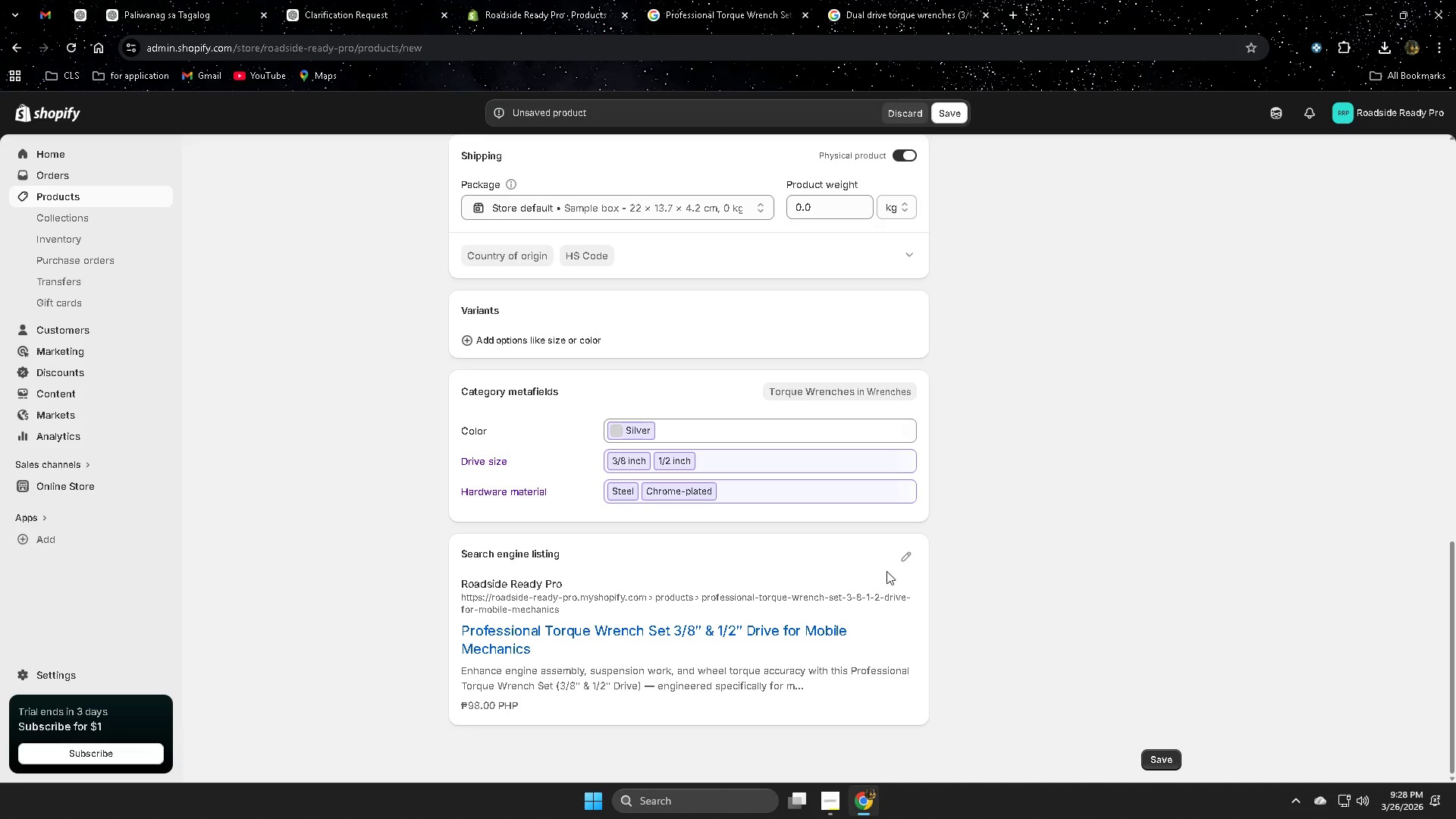 
left_click([906, 560])
 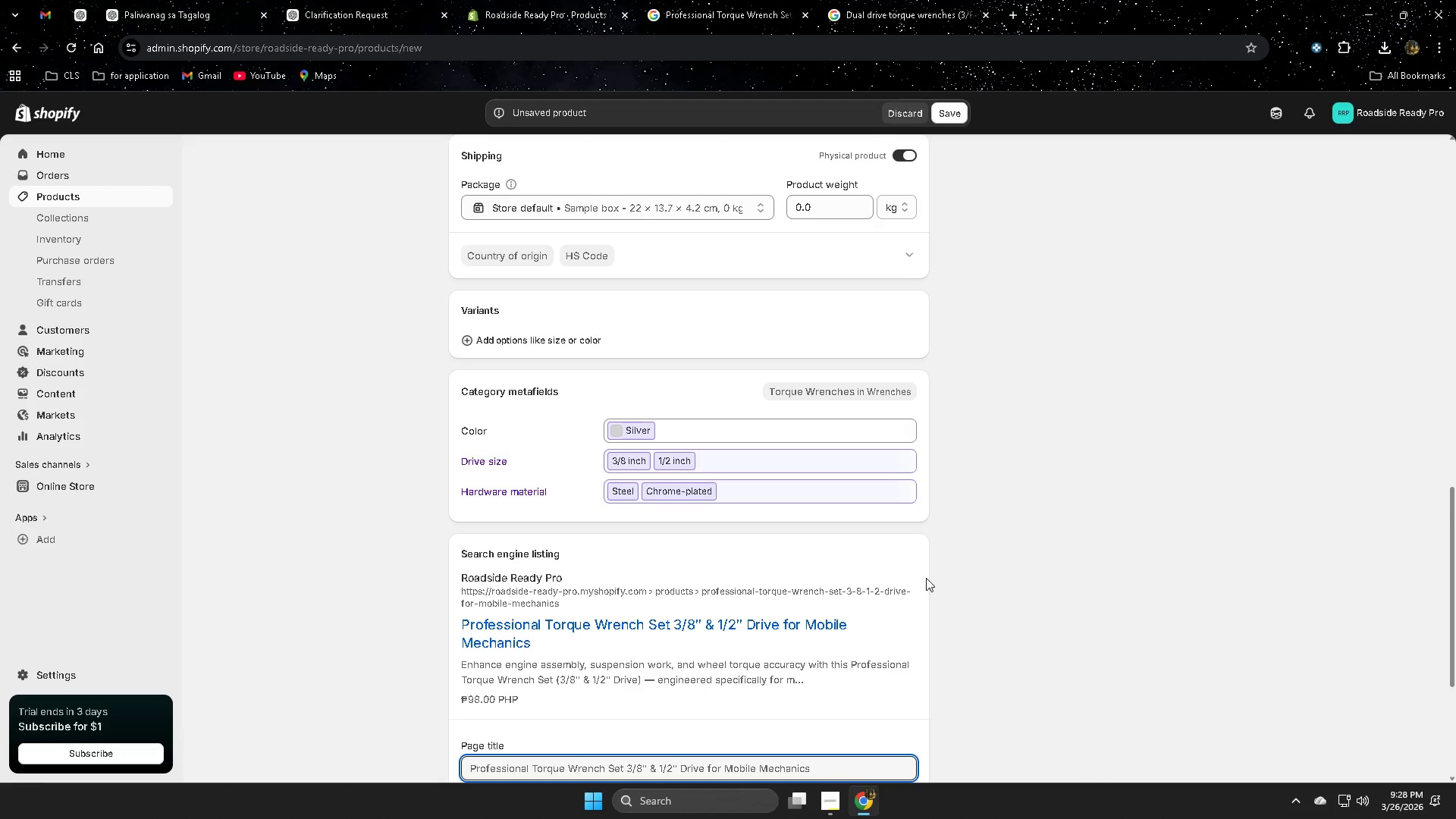 
scroll: coordinate [969, 573], scroll_direction: down, amount: 6.0
 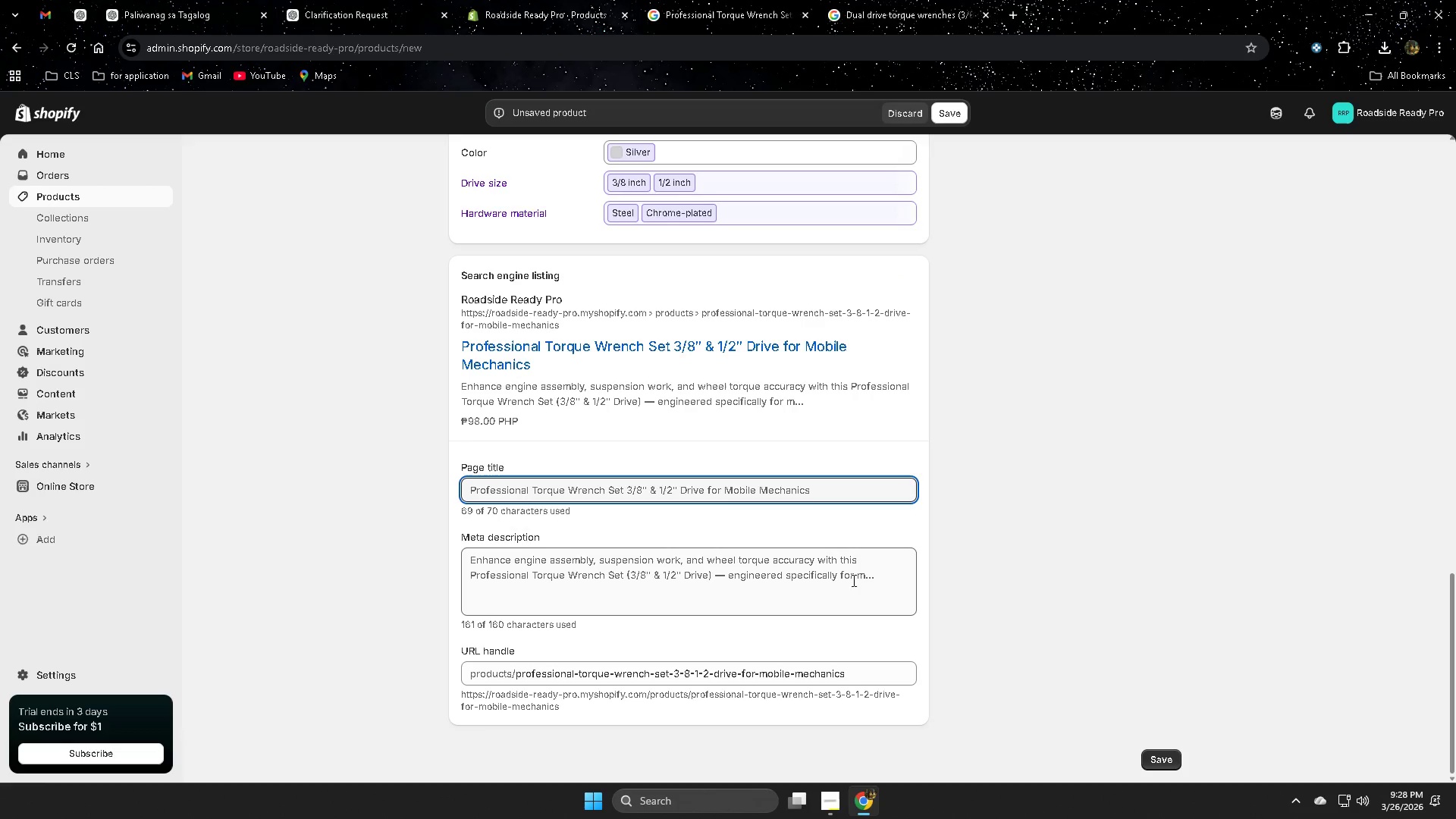 
left_click([855, 572])
 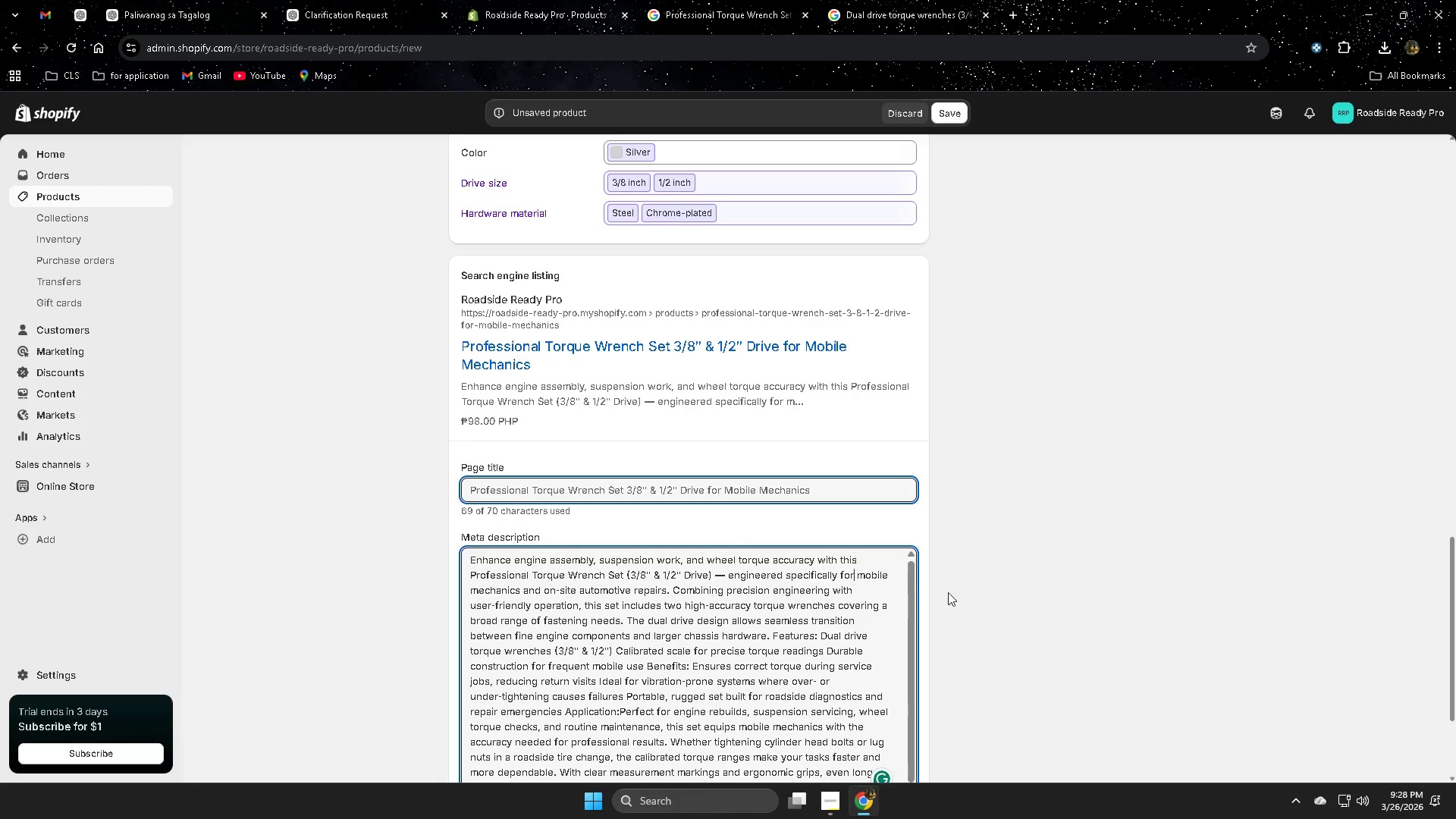 
scroll: coordinate [987, 603], scroll_direction: down, amount: 3.0
 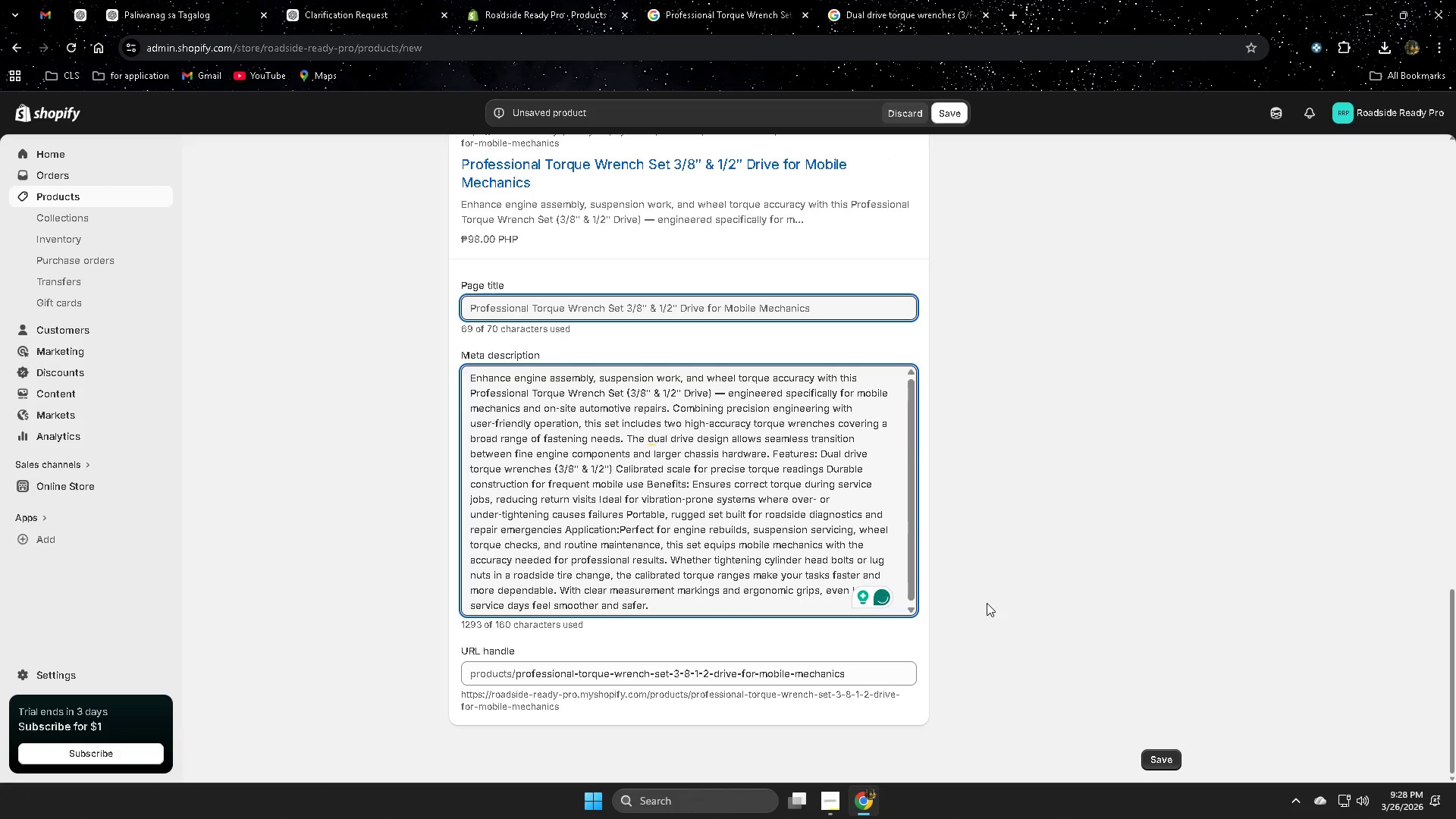 
scroll: coordinate [989, 586], scroll_direction: up, amount: 2.0
 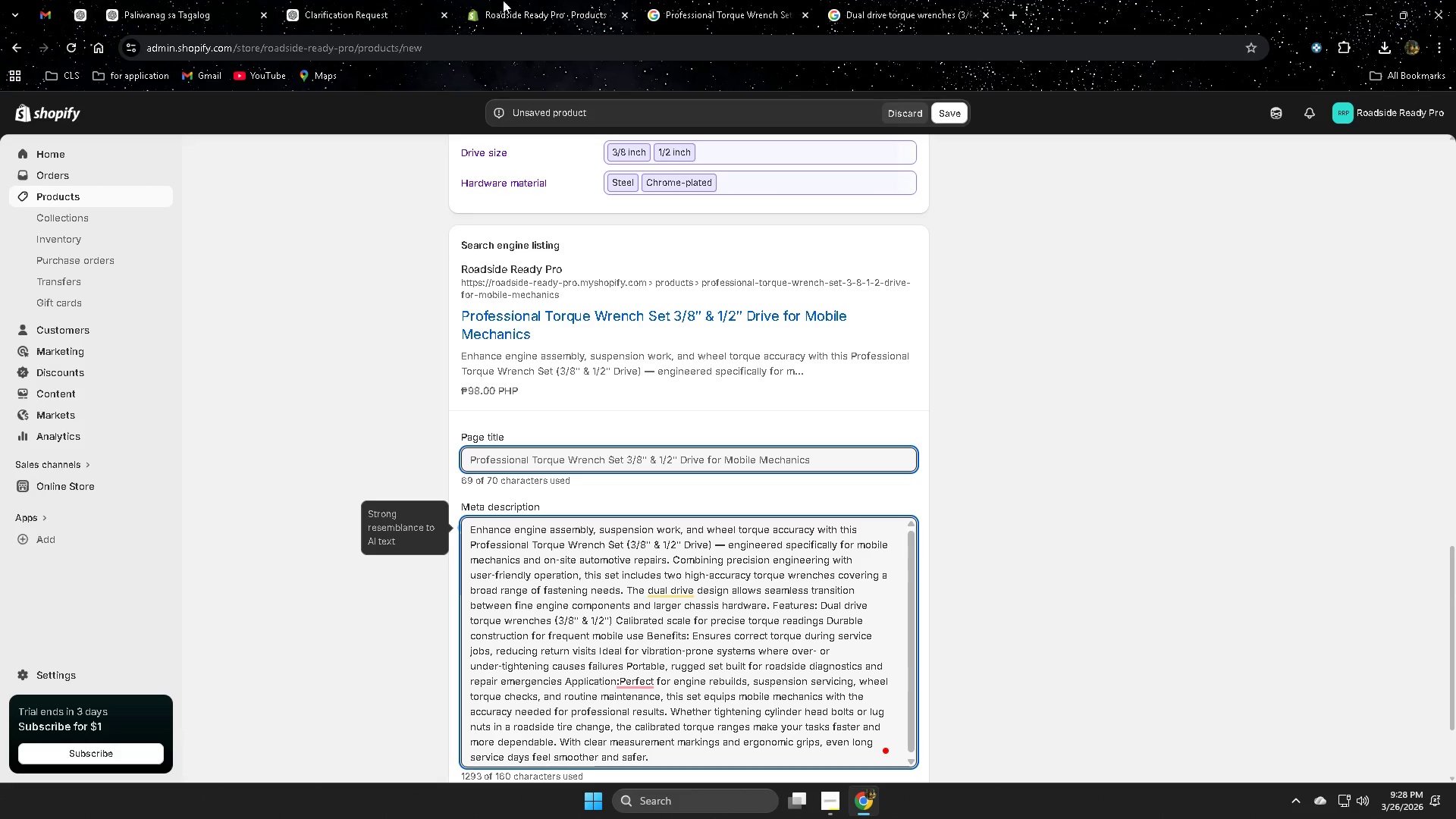 
left_click([376, 0])
 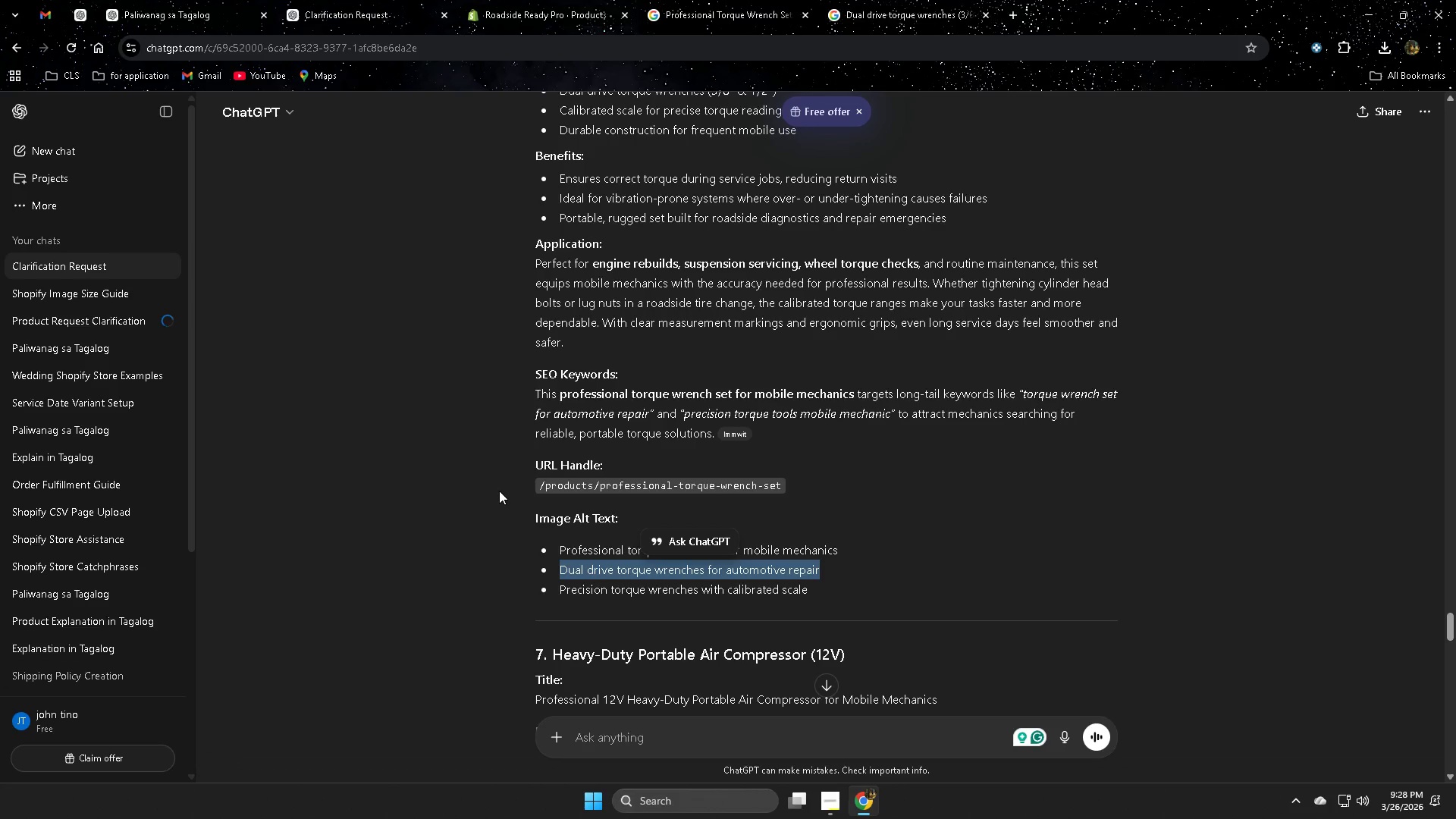 
scroll: coordinate [499, 488], scroll_direction: up, amount: 4.0
 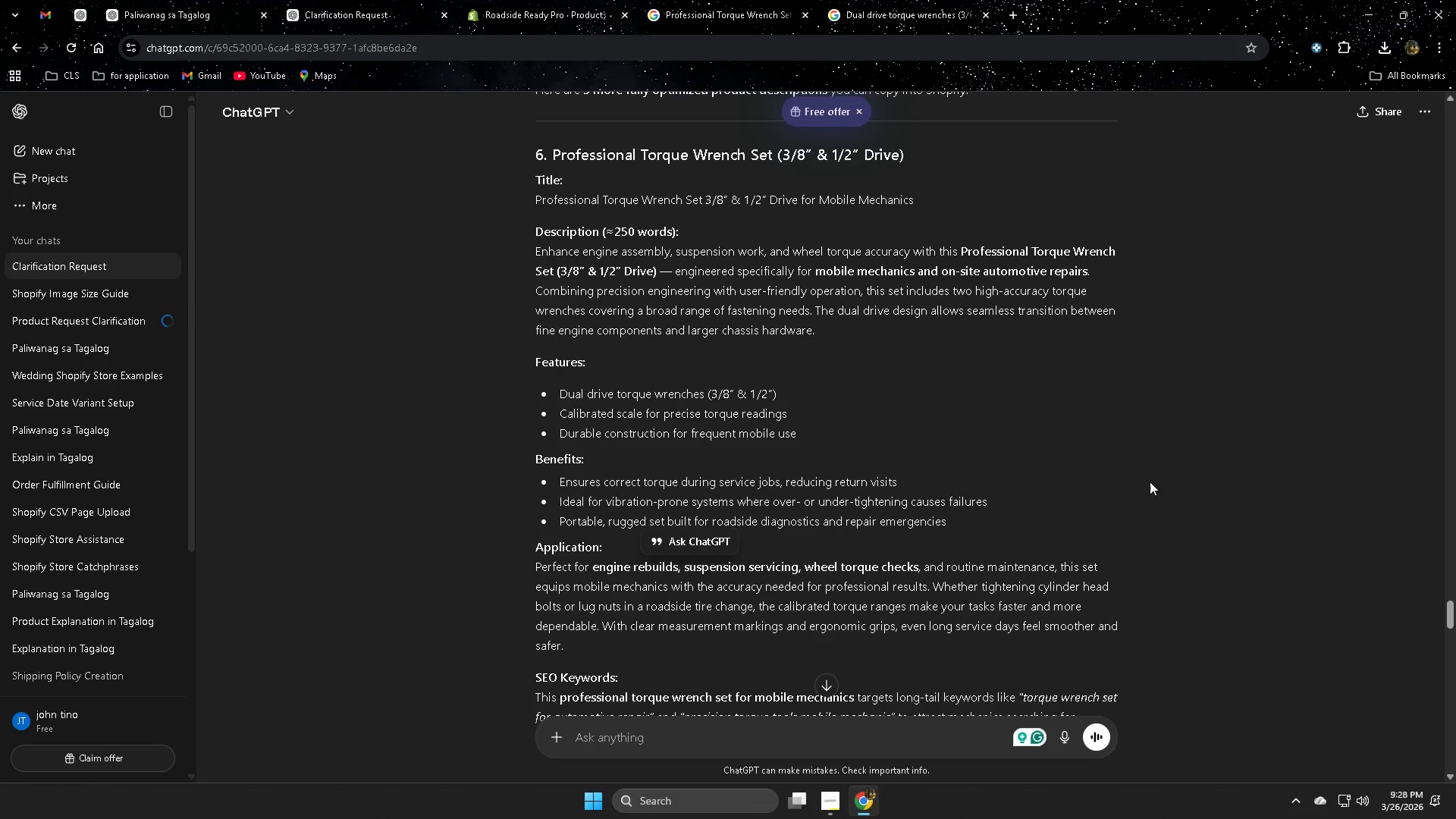 
scroll: coordinate [1173, 482], scroll_direction: down, amount: 6.0
 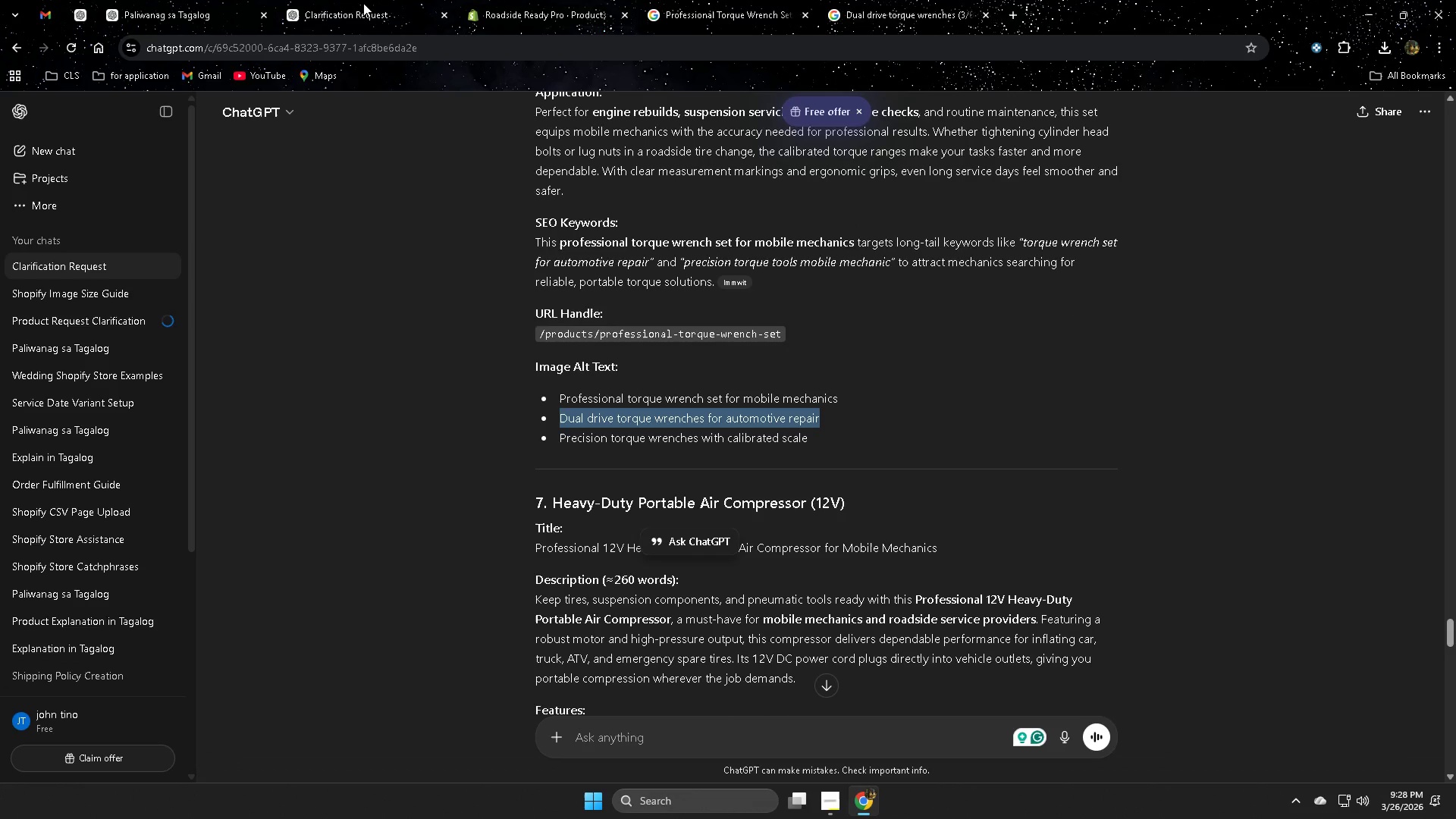 
left_click([542, 3])
 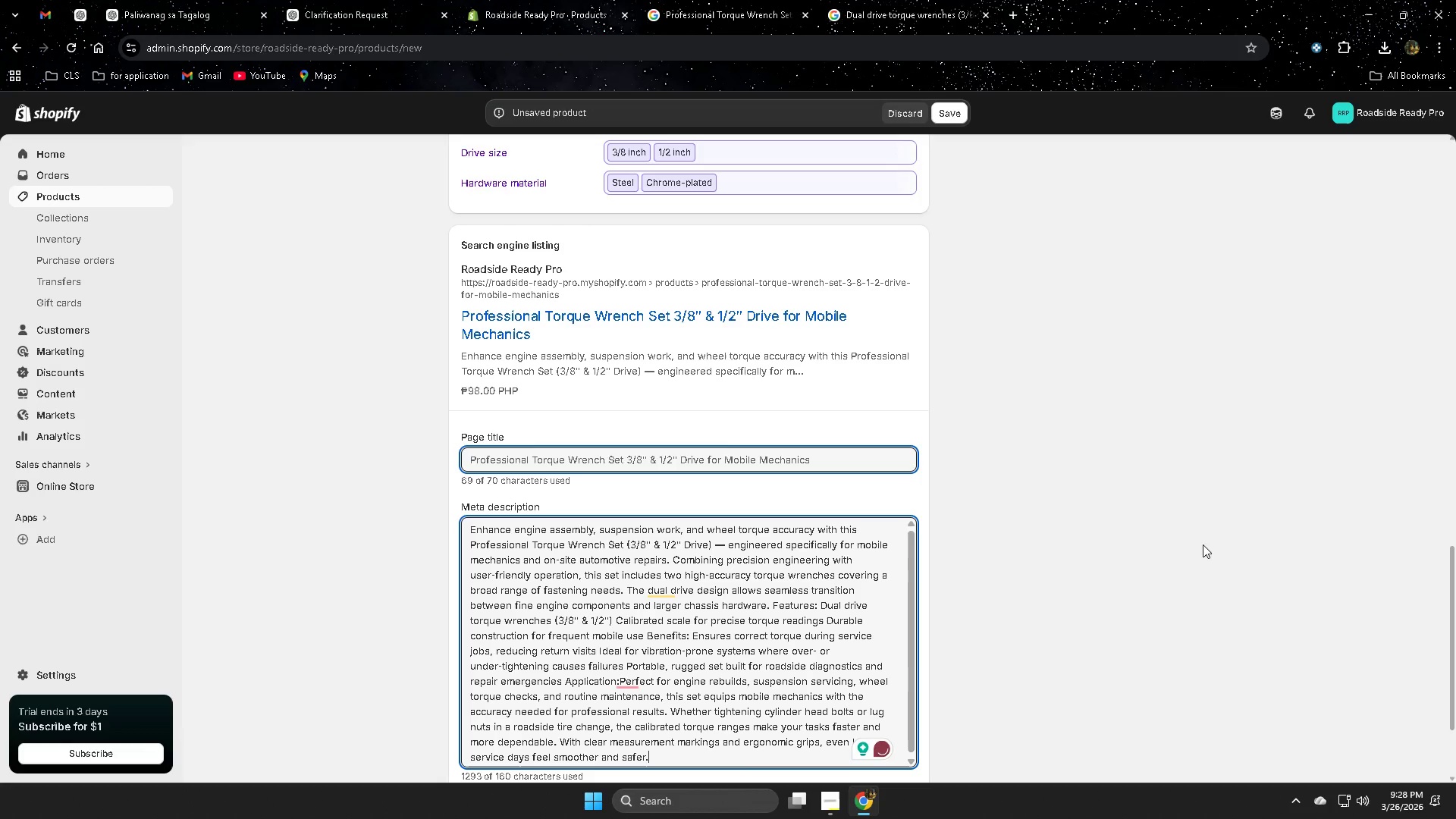 
scroll: coordinate [879, 513], scroll_direction: down, amount: 6.0
 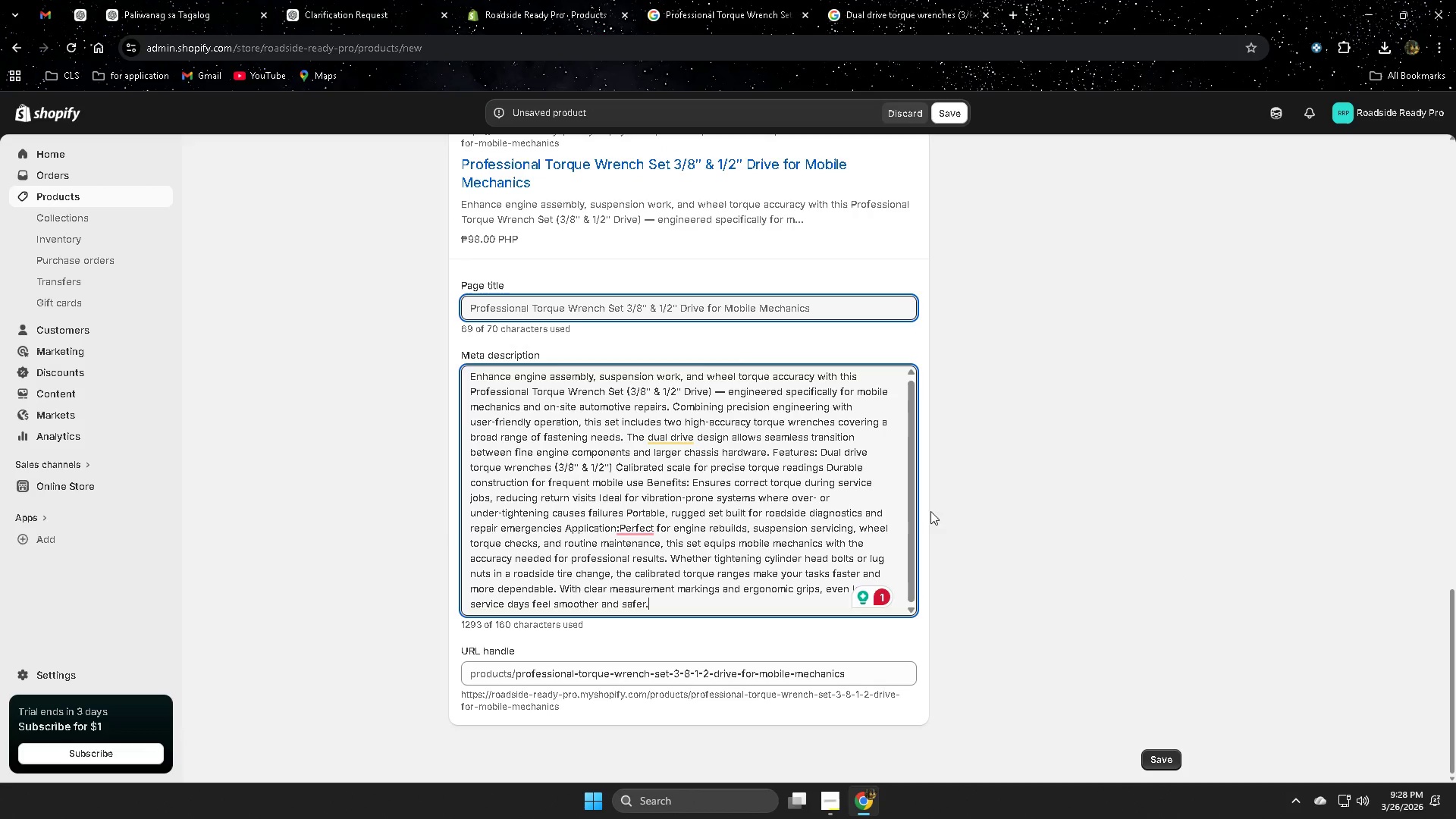 
scroll: coordinate [823, 484], scroll_direction: up, amount: 1.0
 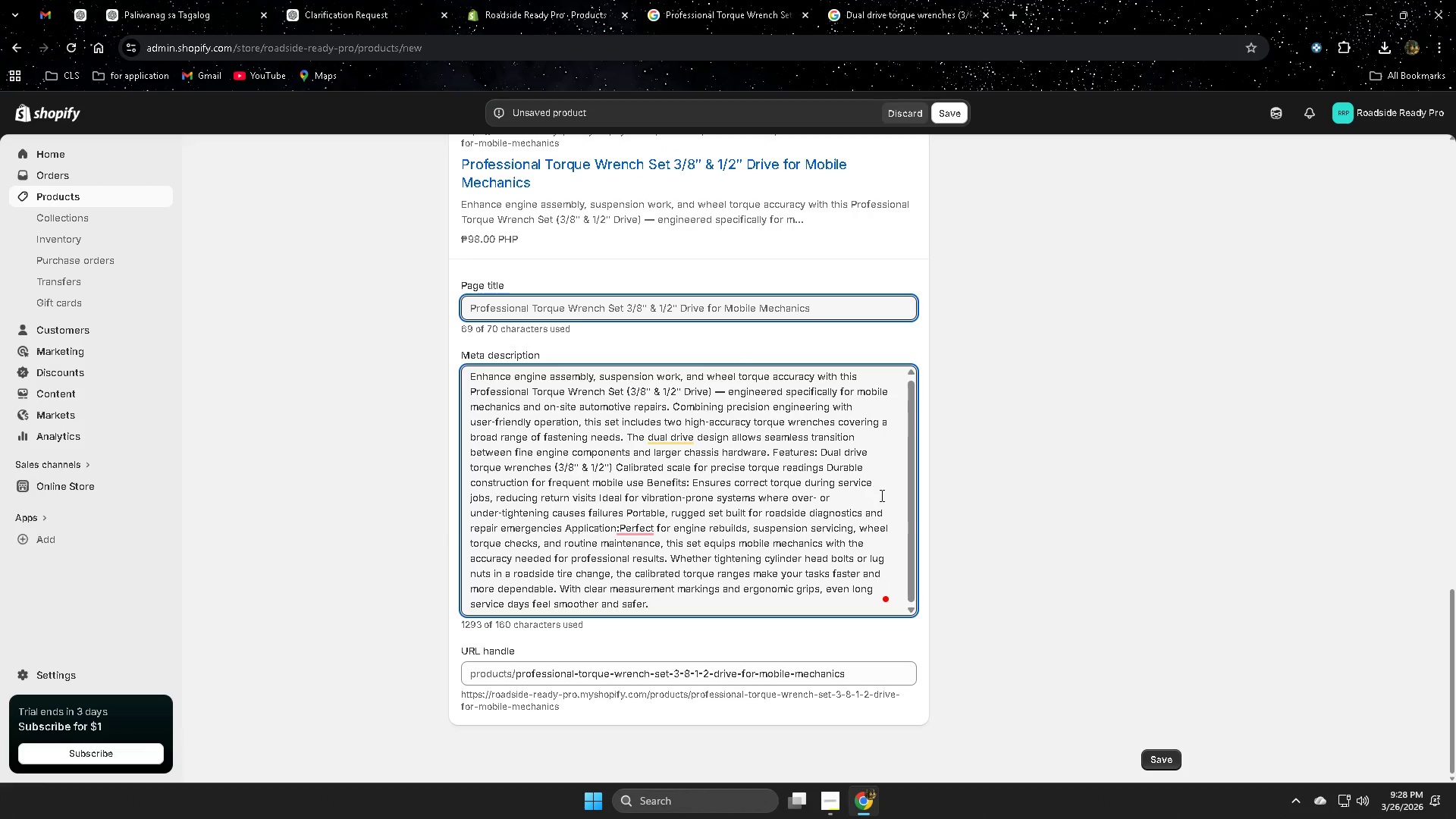 
scroll: coordinate [882, 497], scroll_direction: down, amount: 2.0
 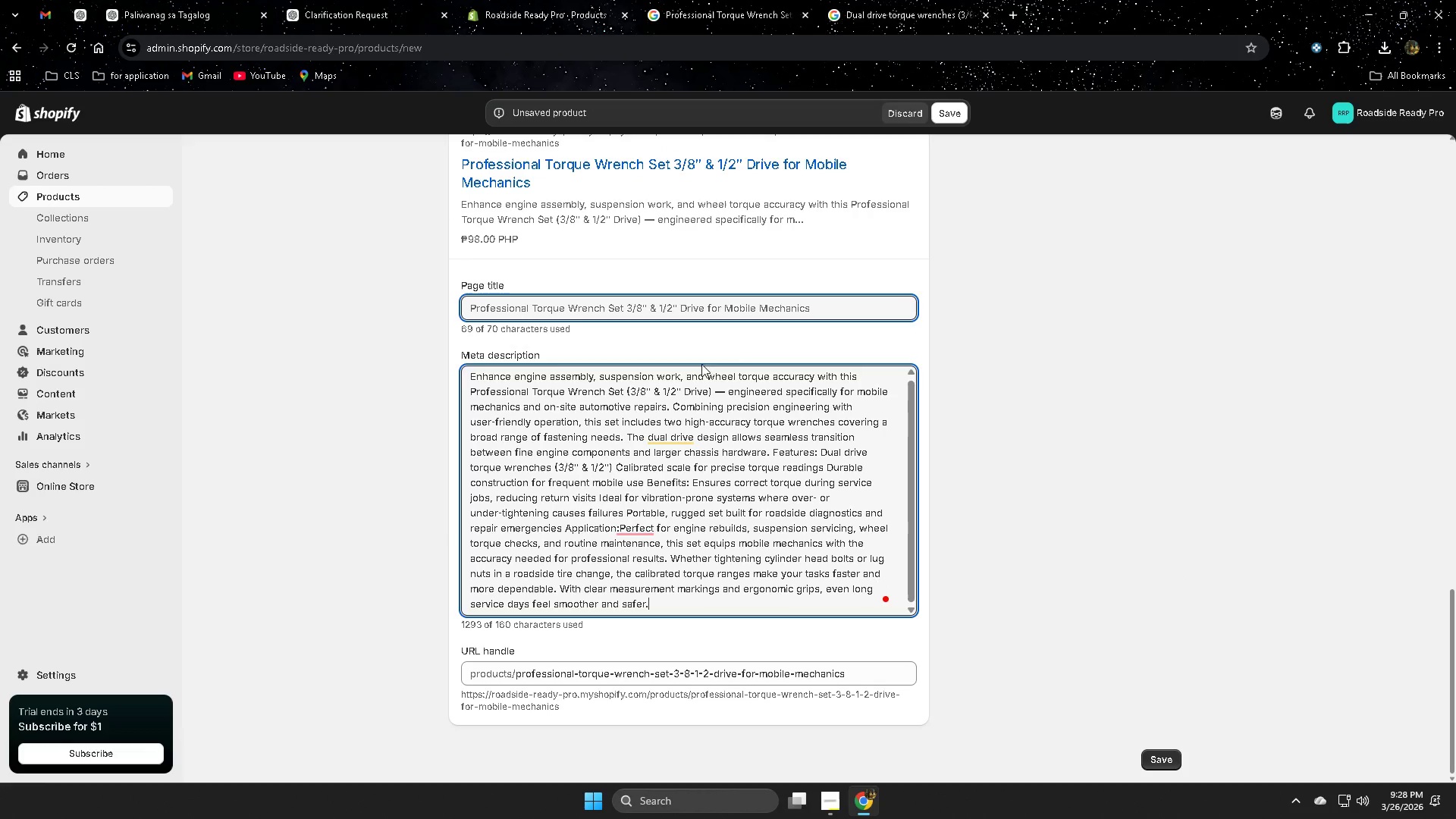 
scroll: coordinate [862, 427], scroll_direction: up, amount: 23.0
 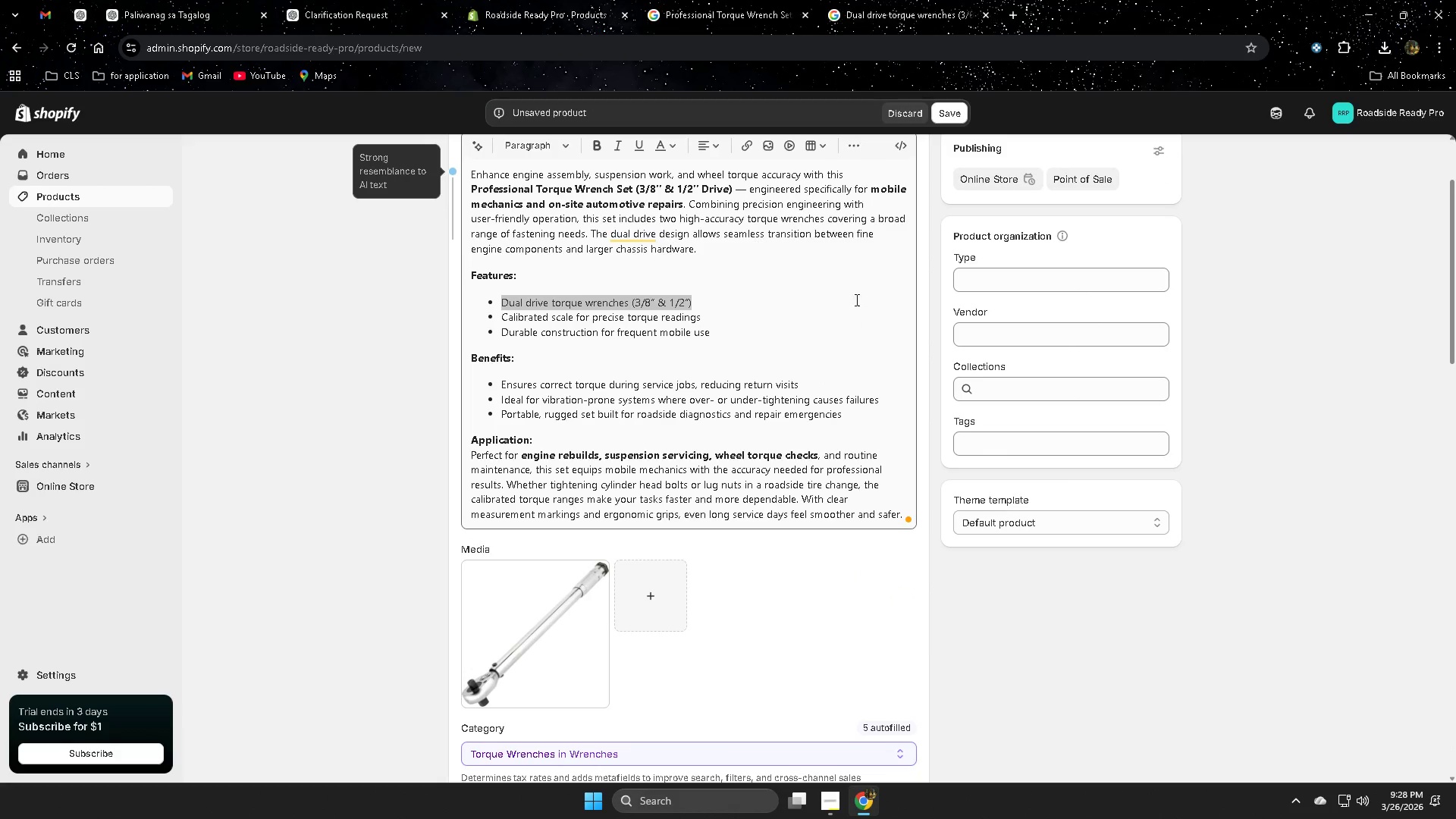 
left_click([855, 299])
 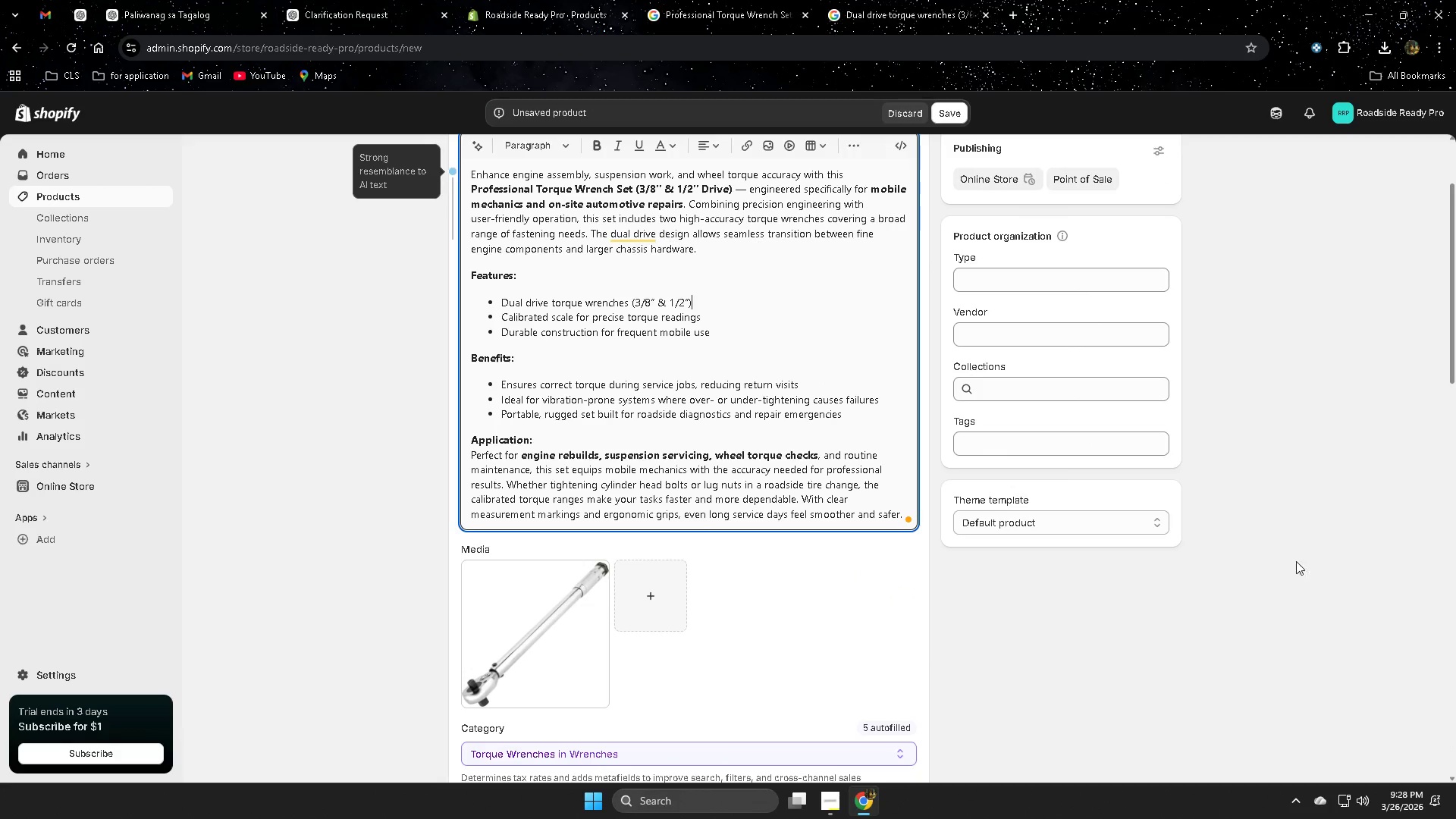 
left_click([1313, 549])
 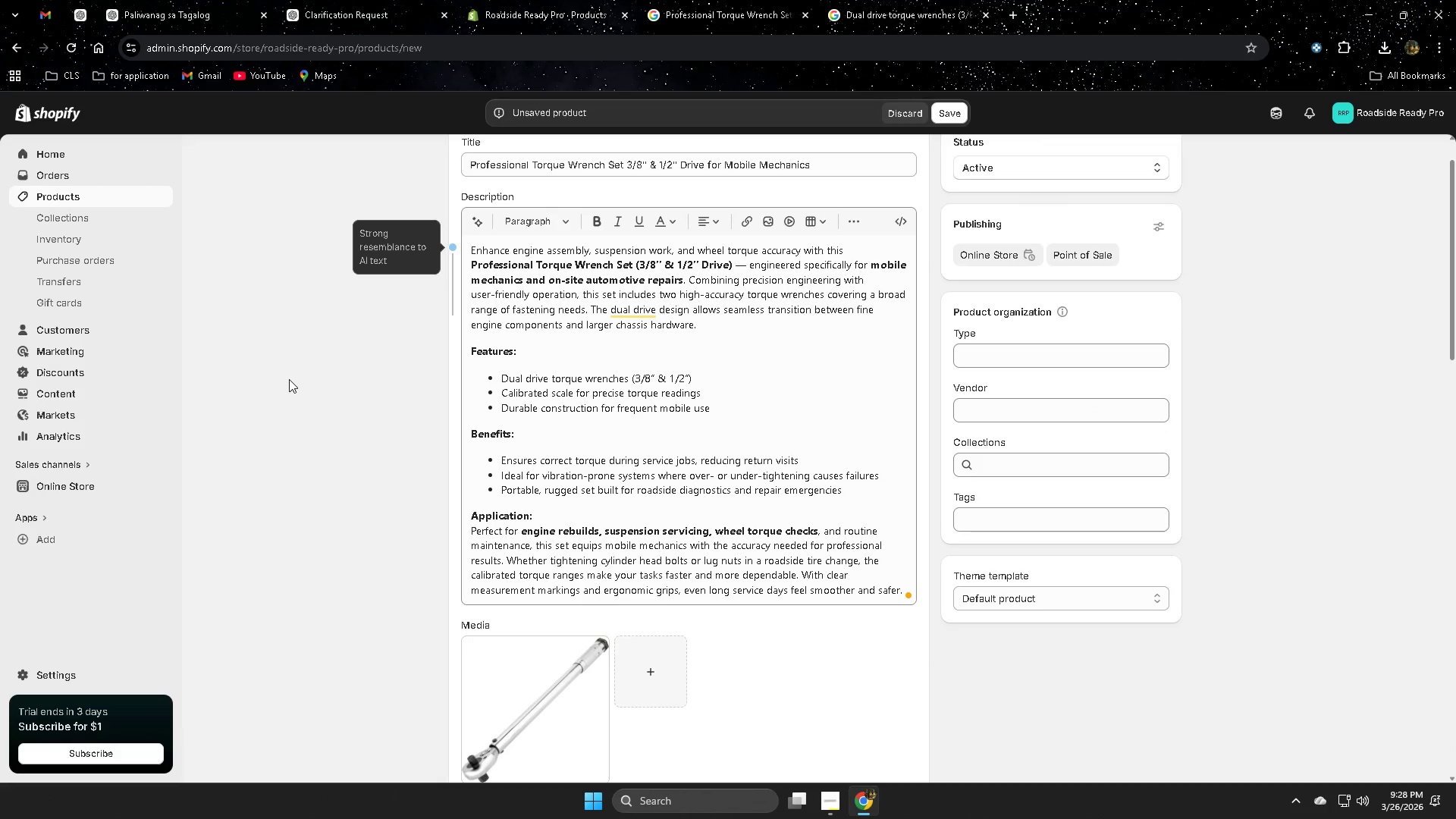 
scroll: coordinate [1350, 611], scroll_direction: up, amount: 1.0
 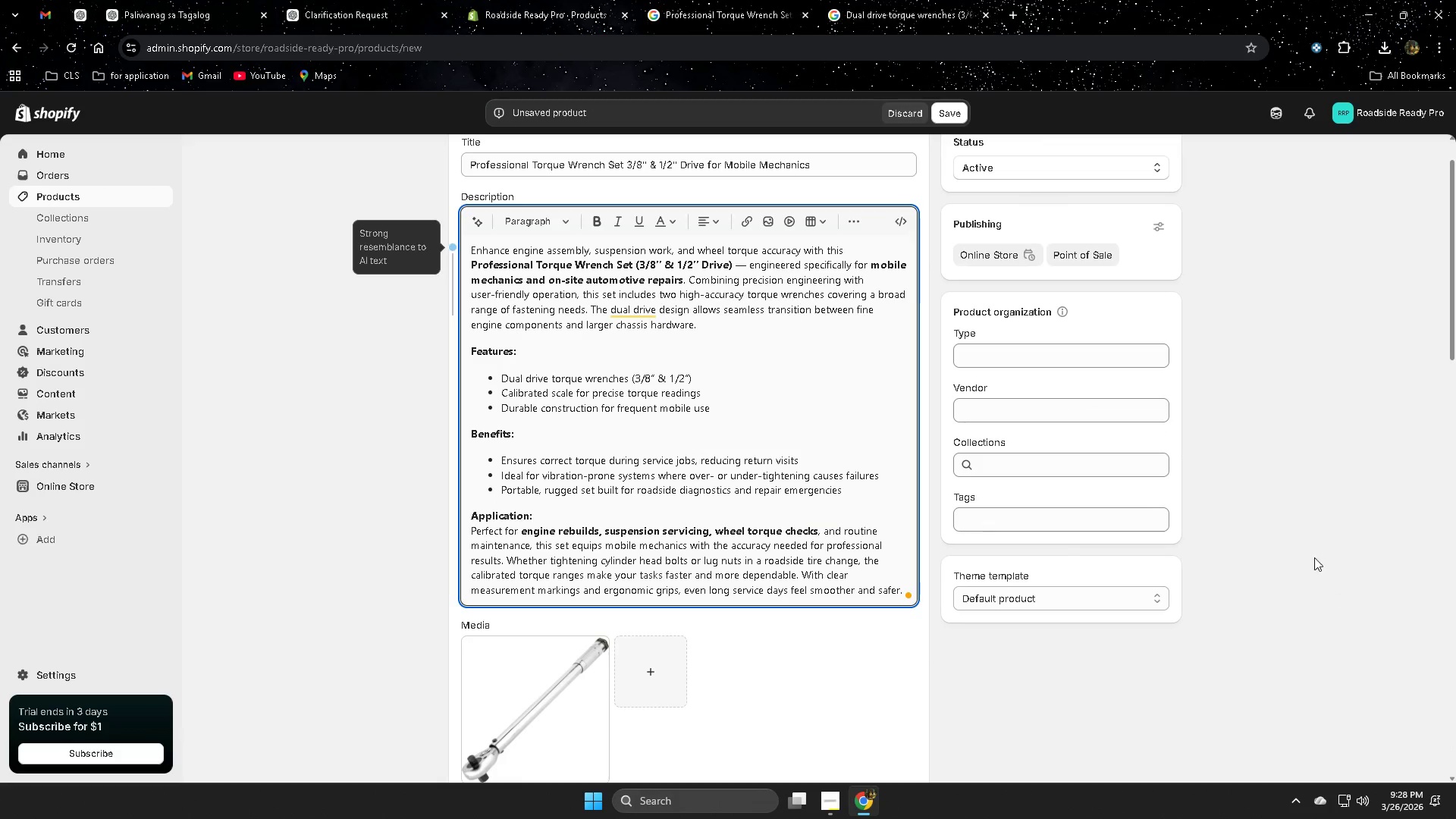 
scroll: coordinate [553, 563], scroll_direction: down, amount: 21.0
 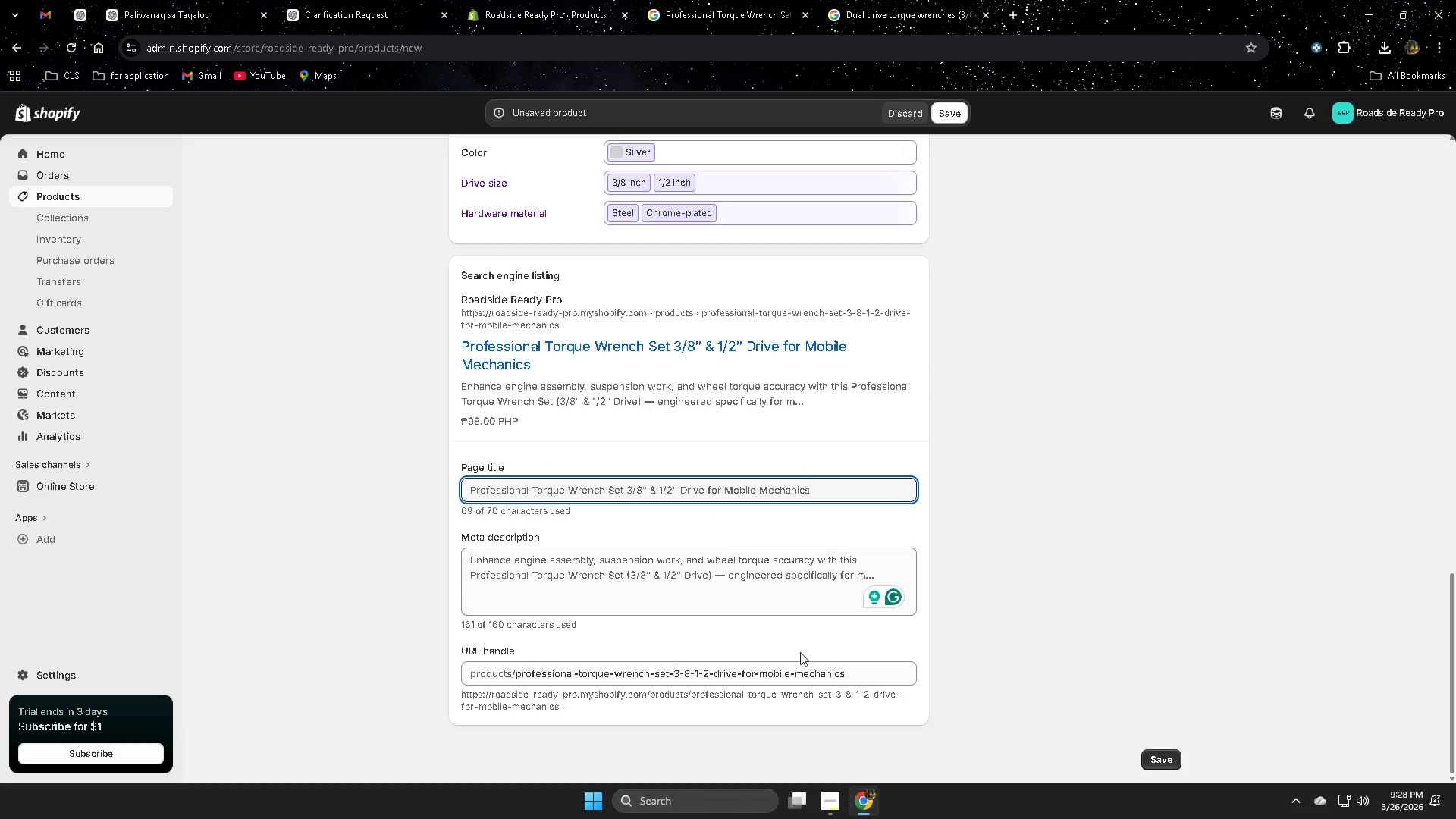 
left_click([846, 673])
 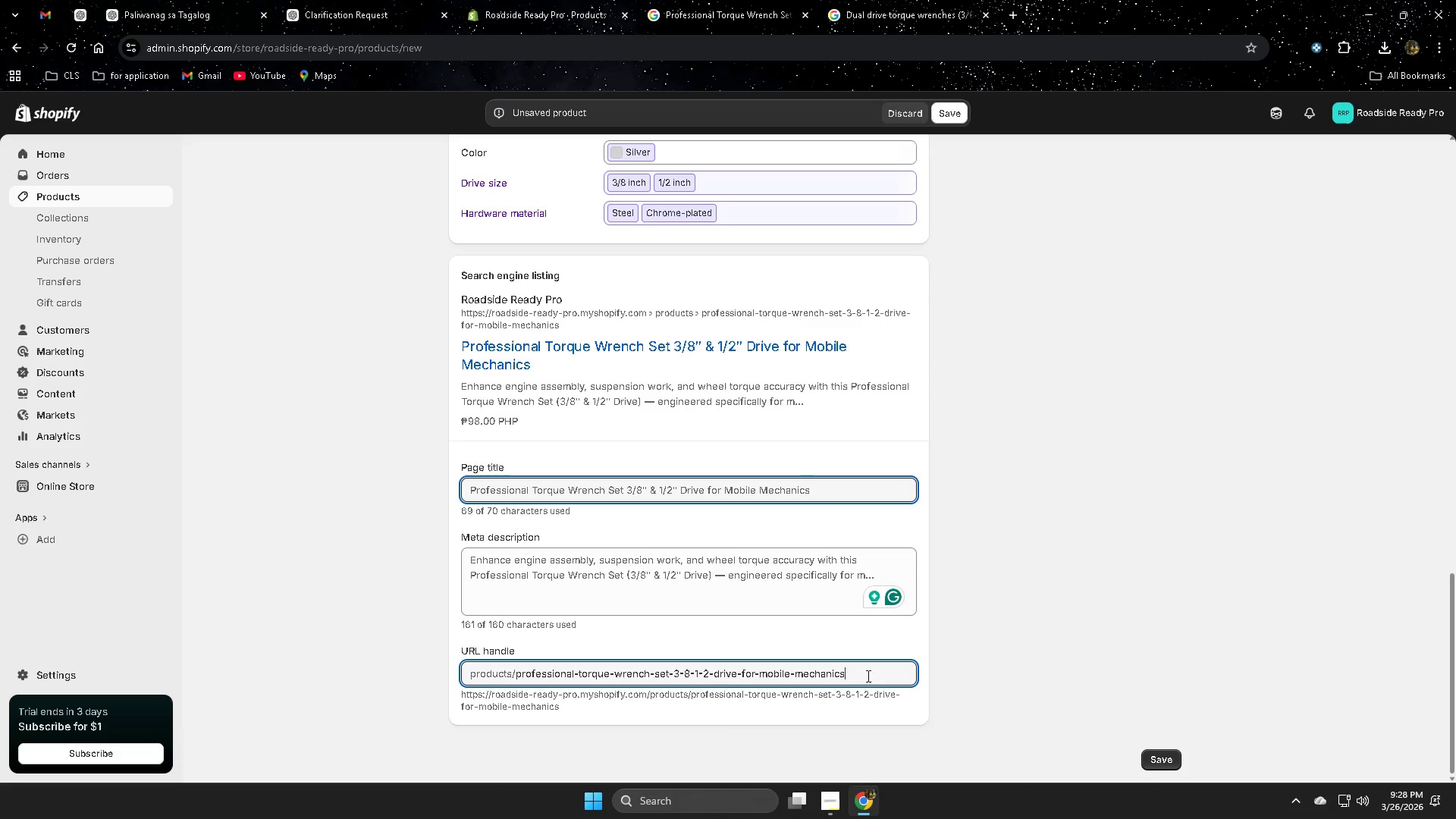 
scroll: coordinate [977, 646], scroll_direction: down, amount: 2.0
 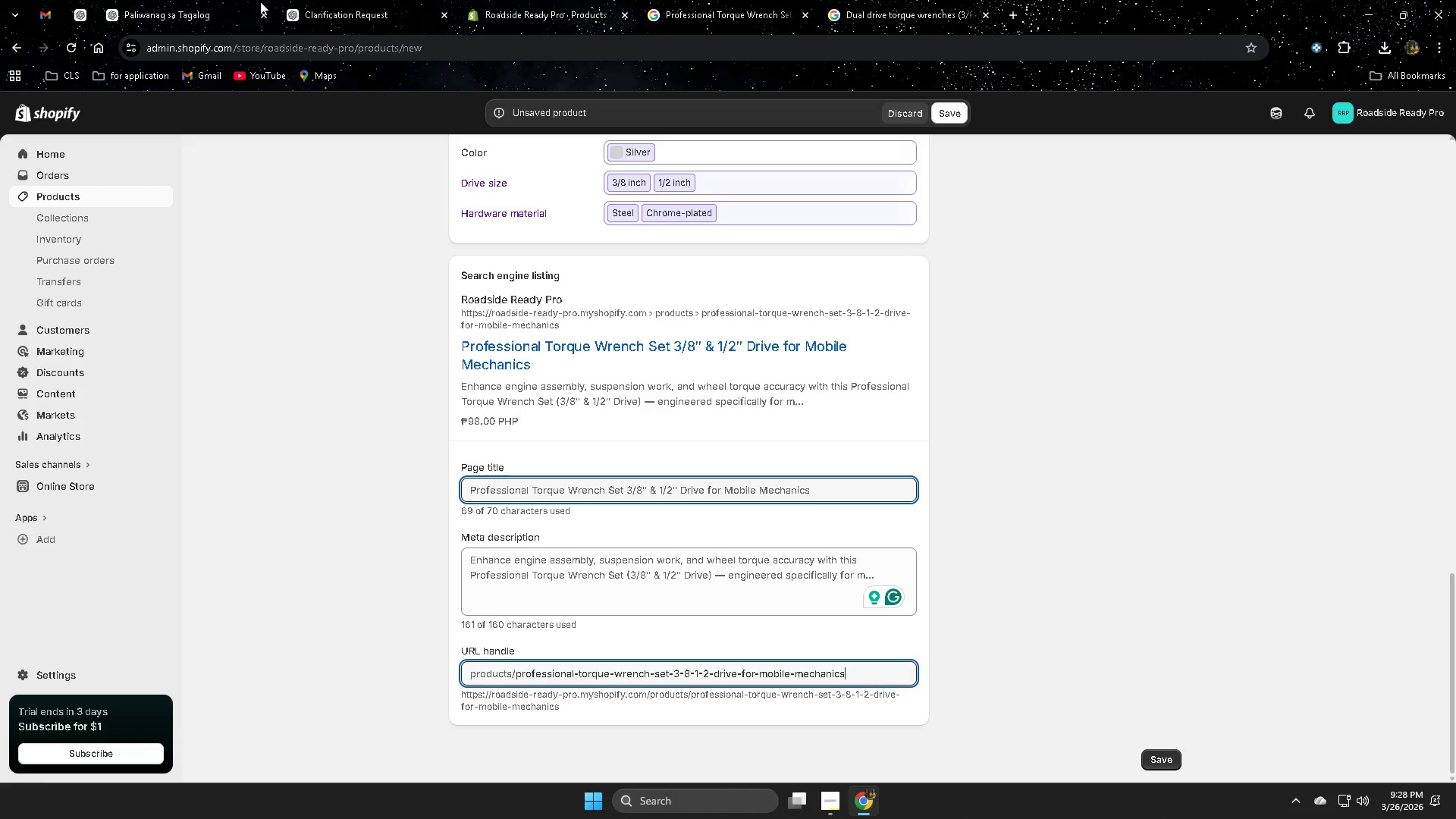 
left_click([388, 3])
 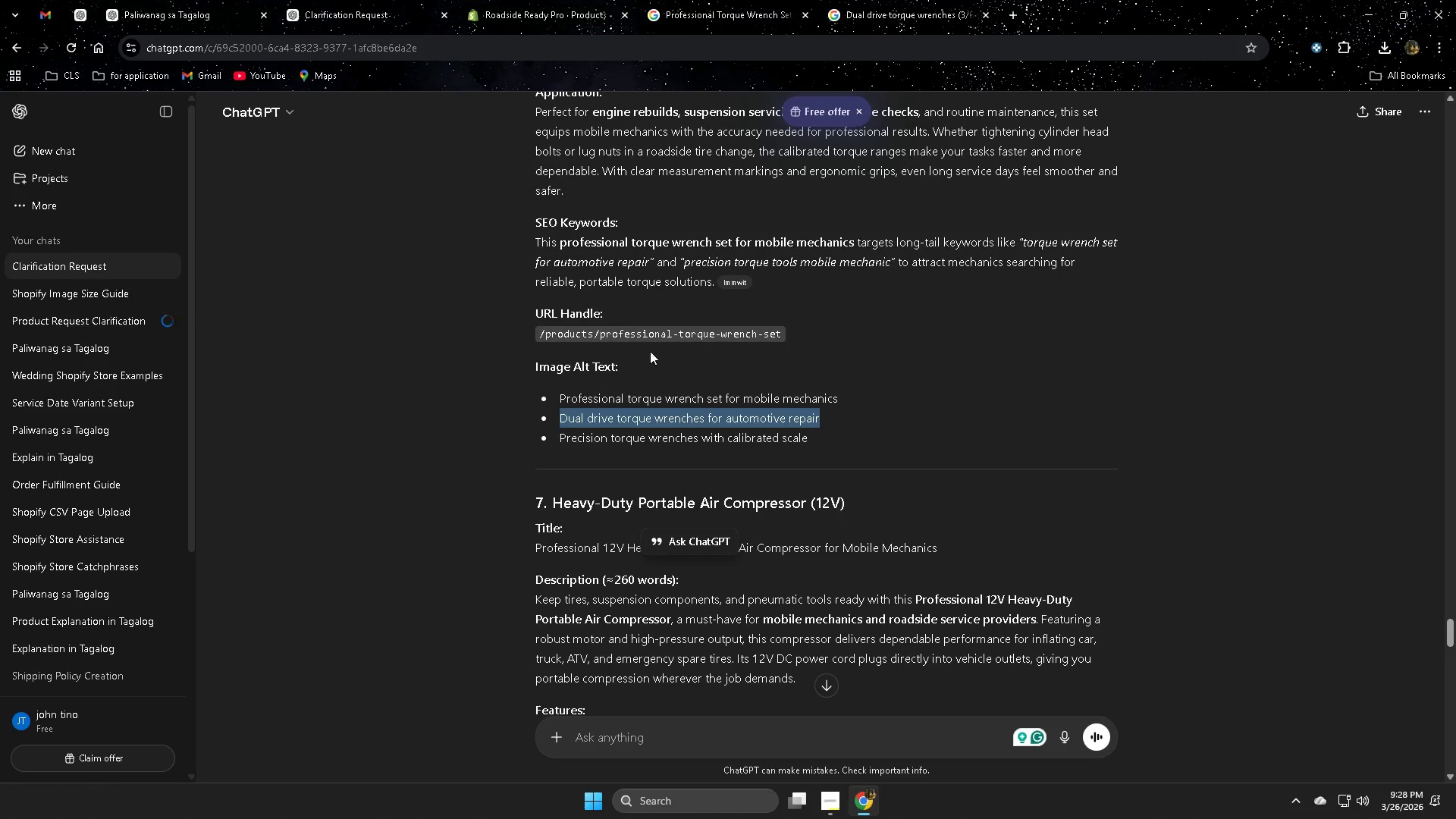 
left_click_drag(start_coordinate=[600, 334], to_coordinate=[791, 338])
 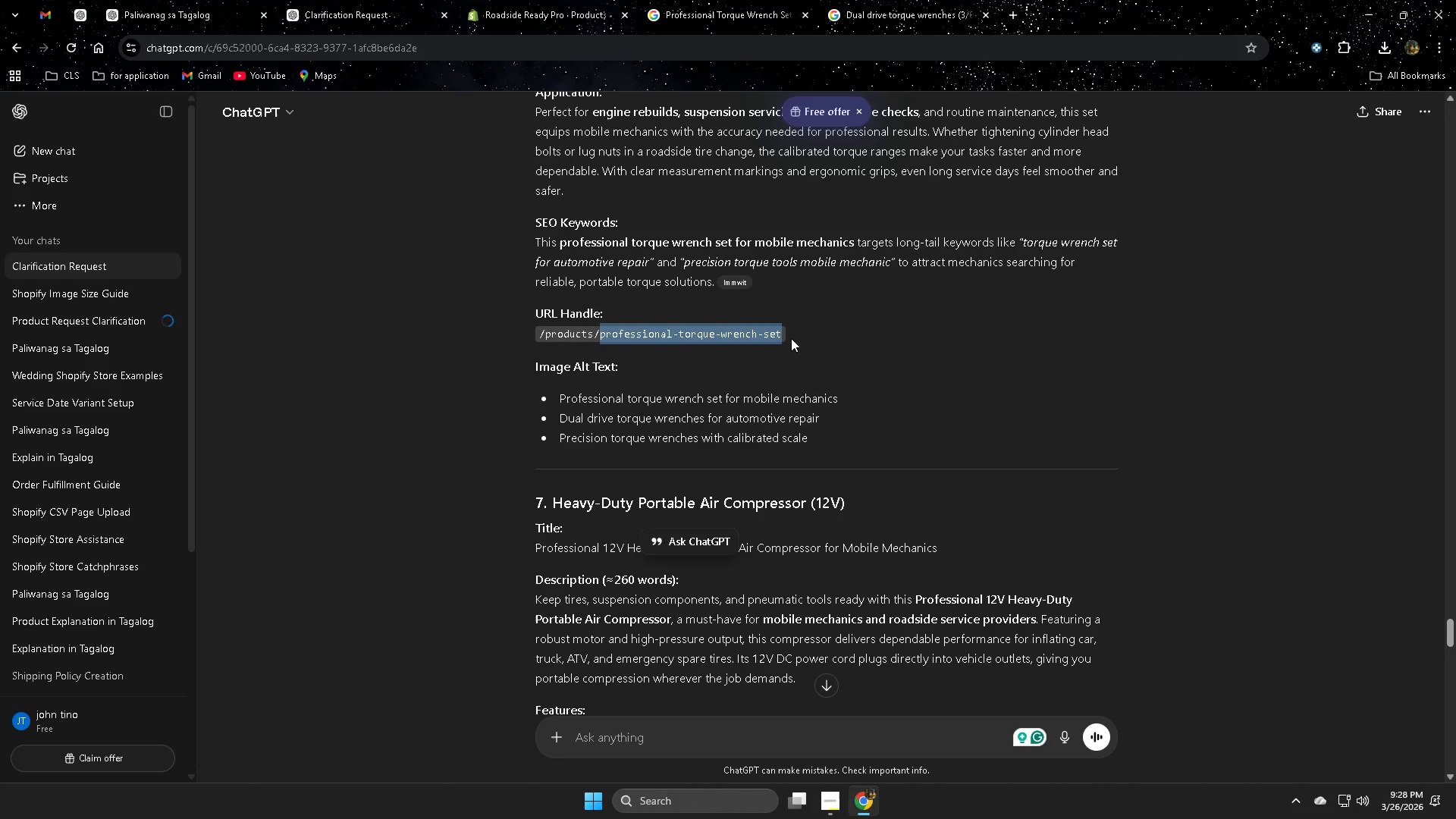 
key(Control+ControlLeft)
 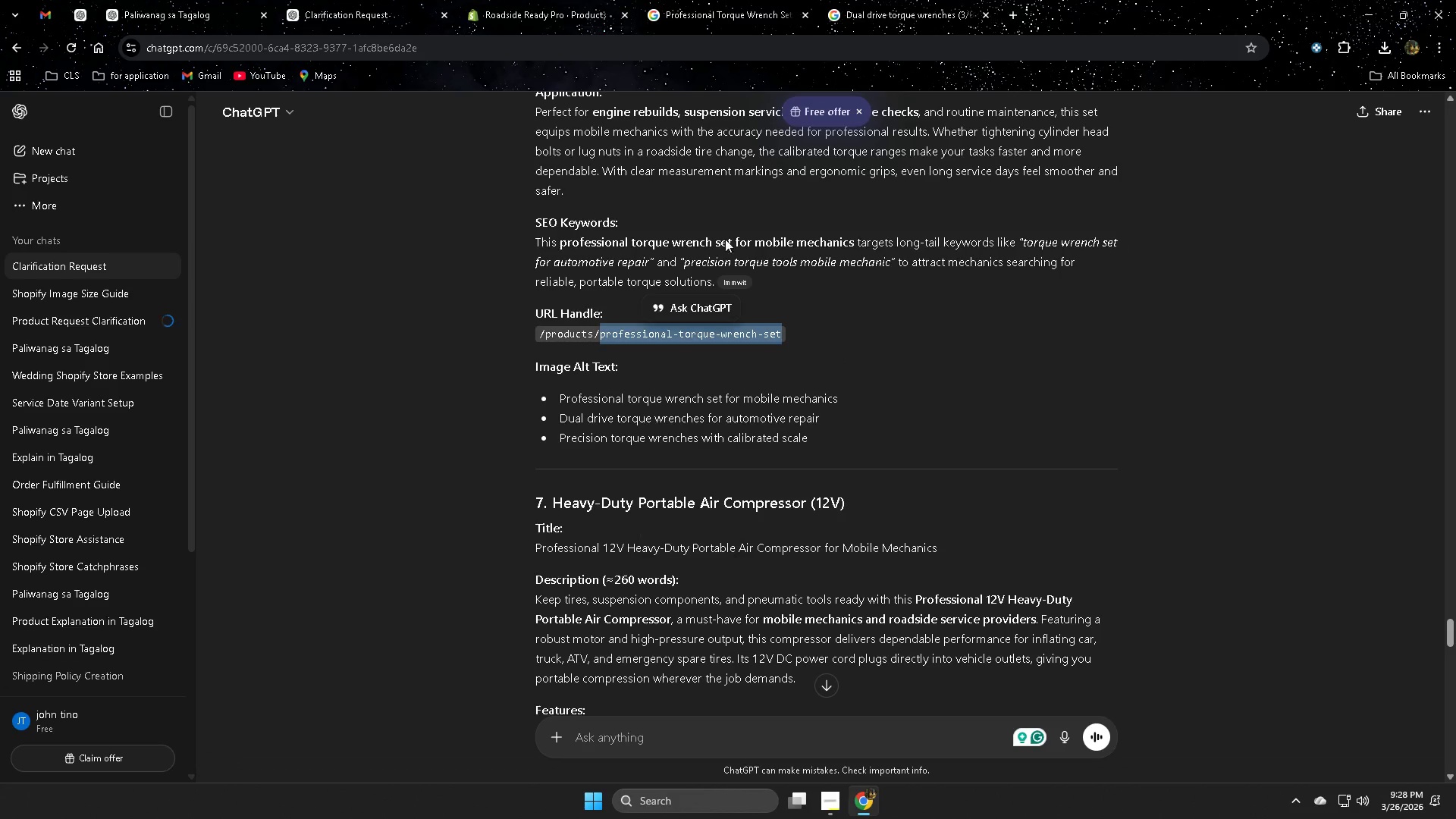 
key(Control+C)
 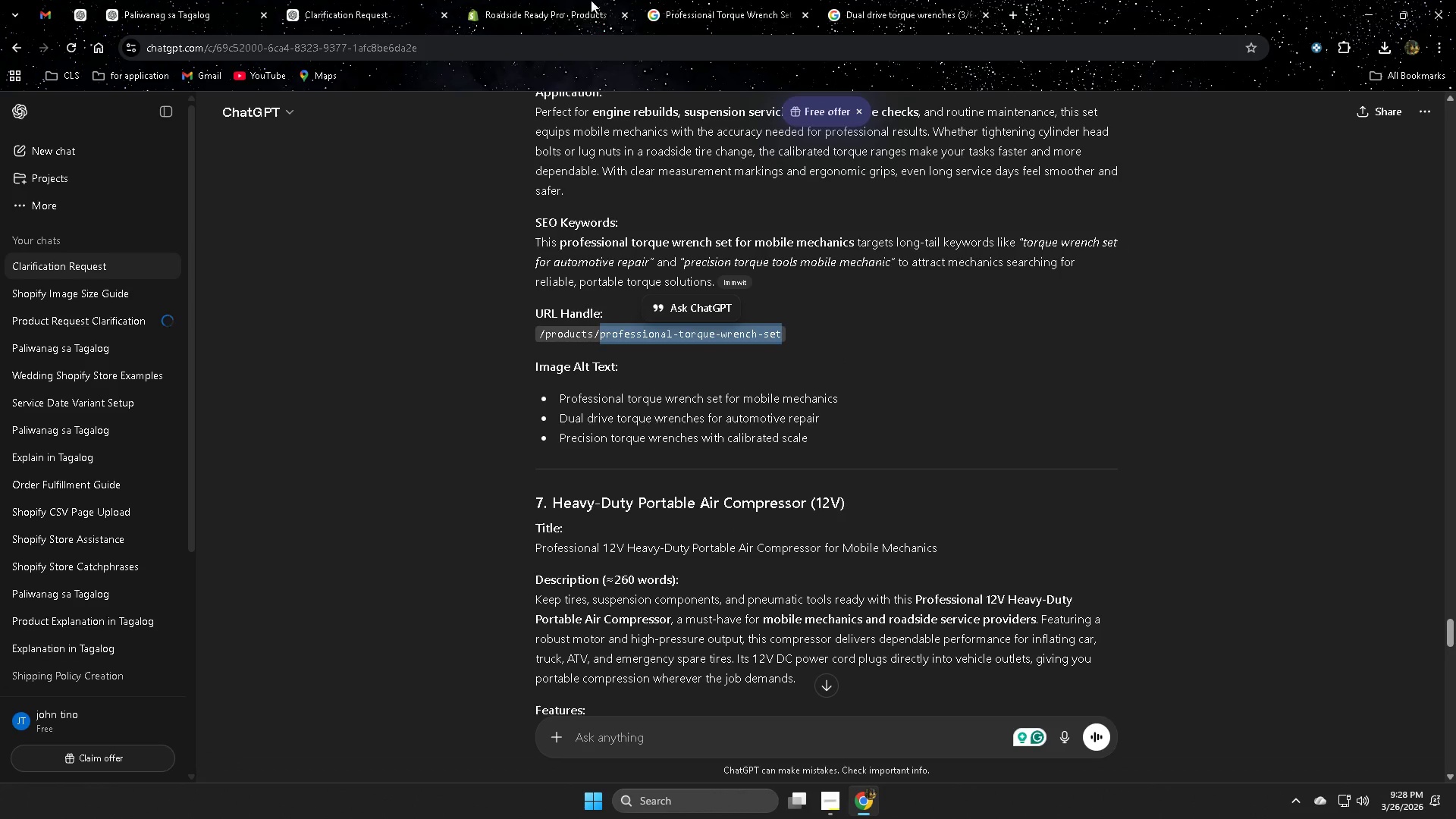 
left_click([568, 0])
 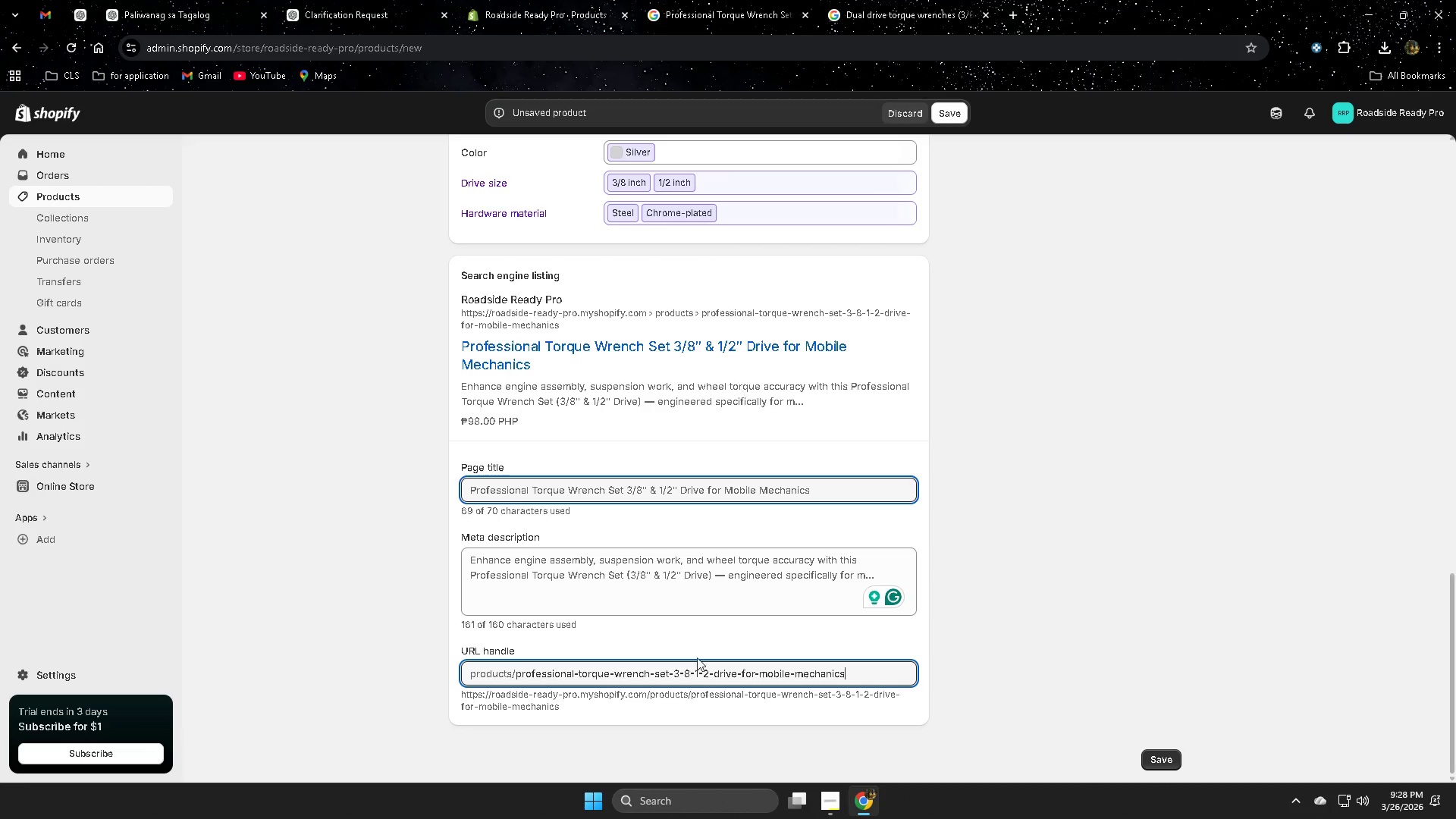 
scroll: coordinate [697, 661], scroll_direction: down, amount: 1.0
 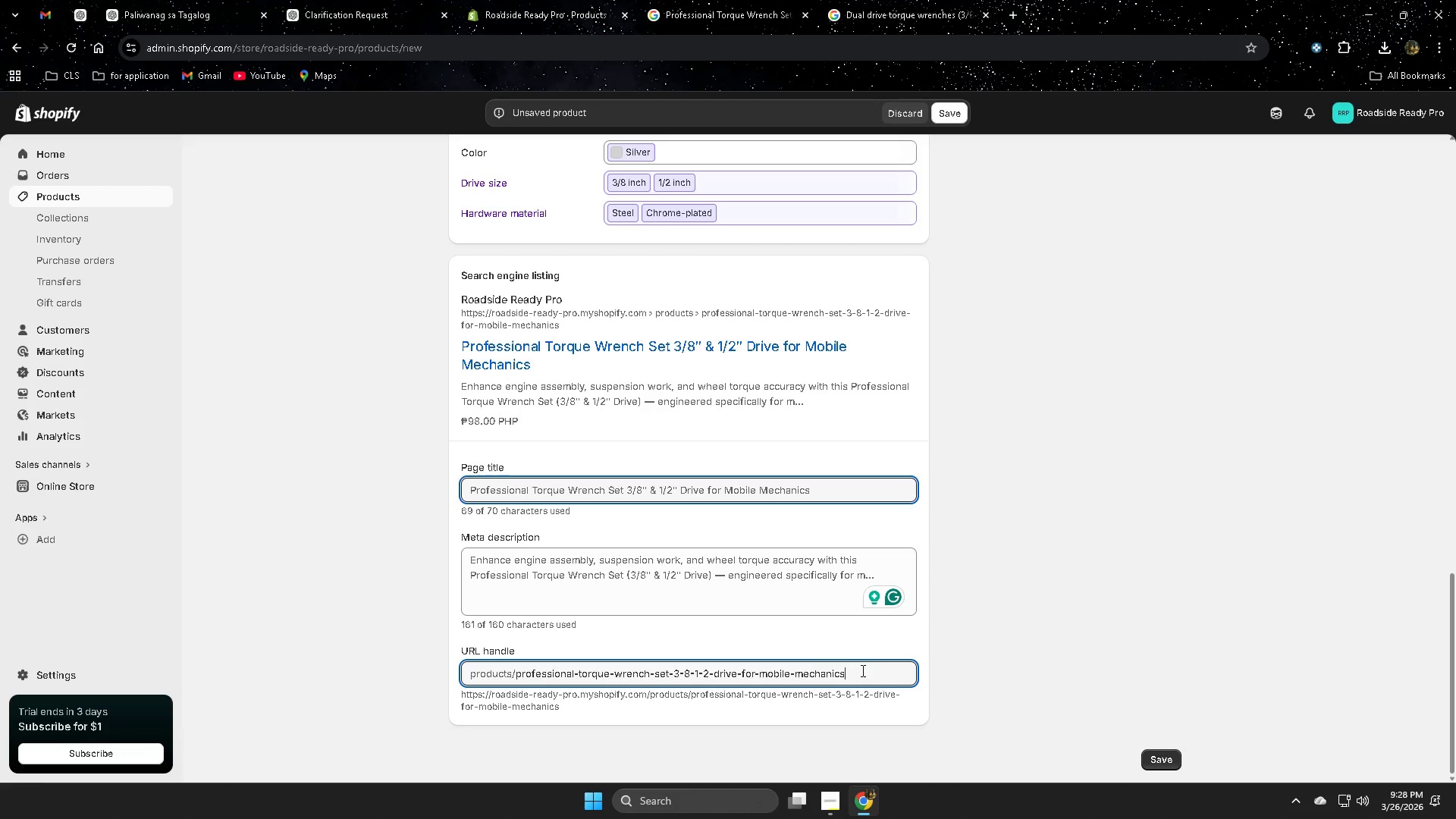 
double_click([861, 671])
 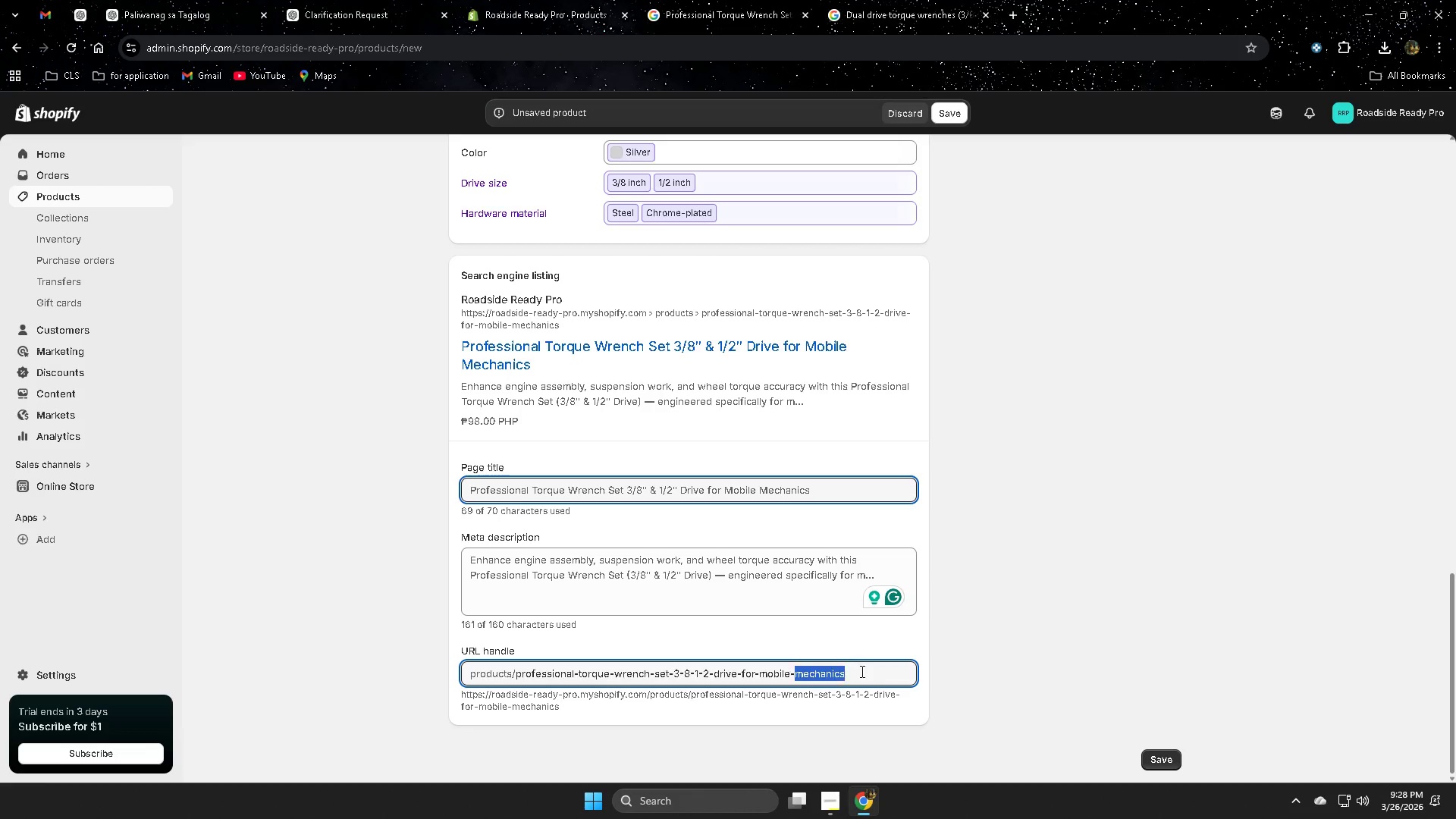 
triple_click([861, 671])
 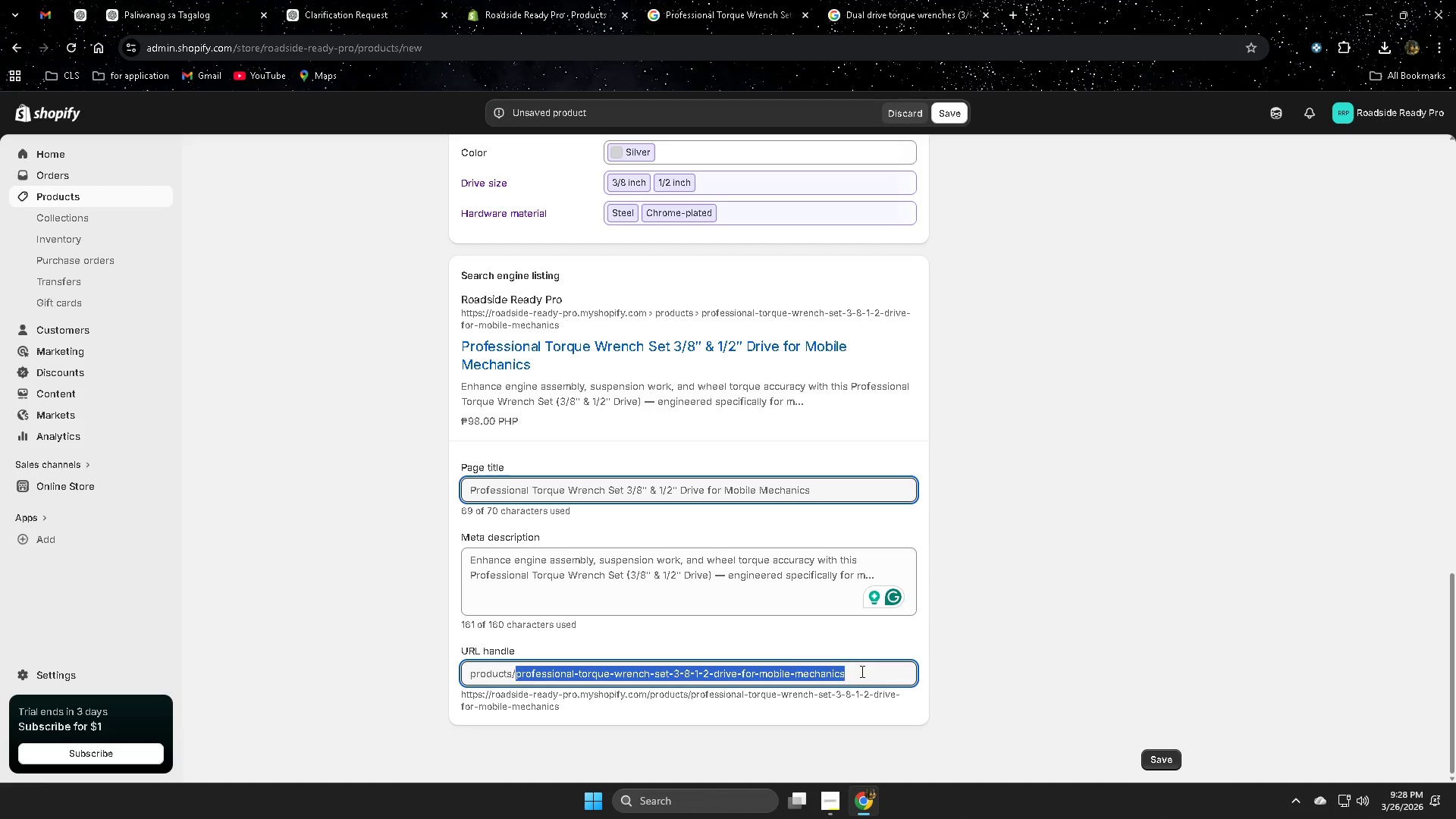 
key(Control+ControlLeft)
 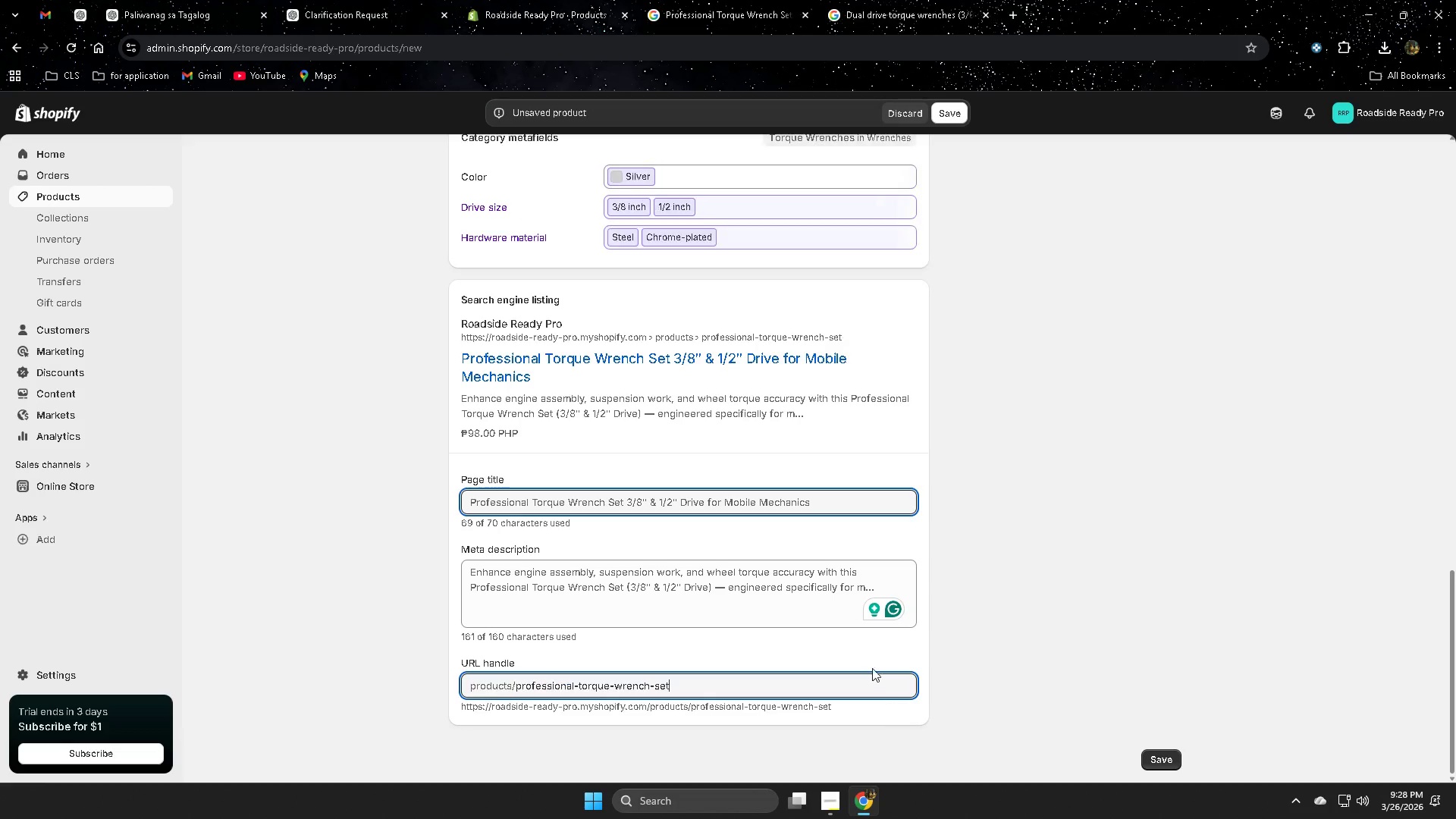 
key(Control+V)
 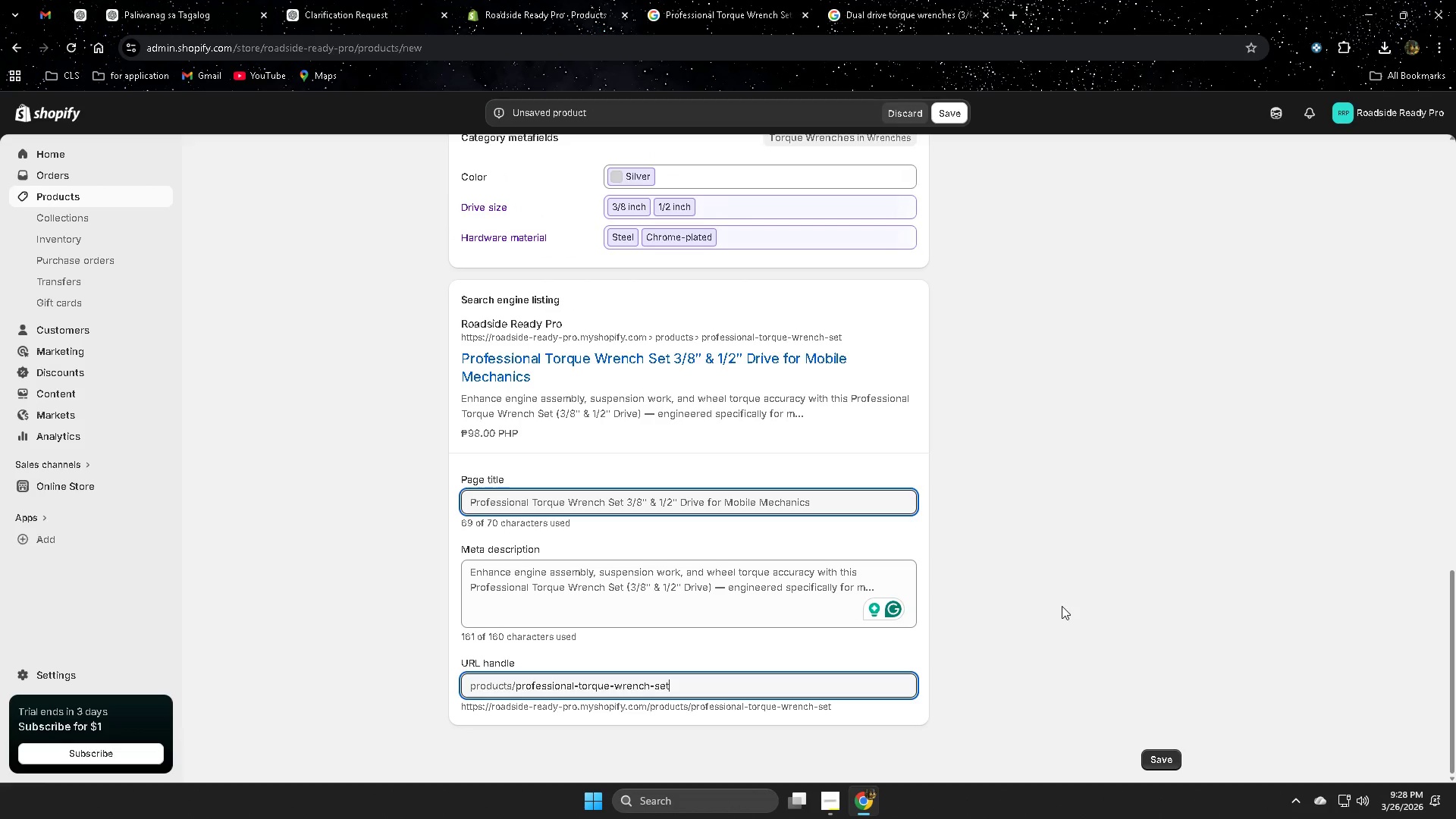 
left_click([1062, 606])
 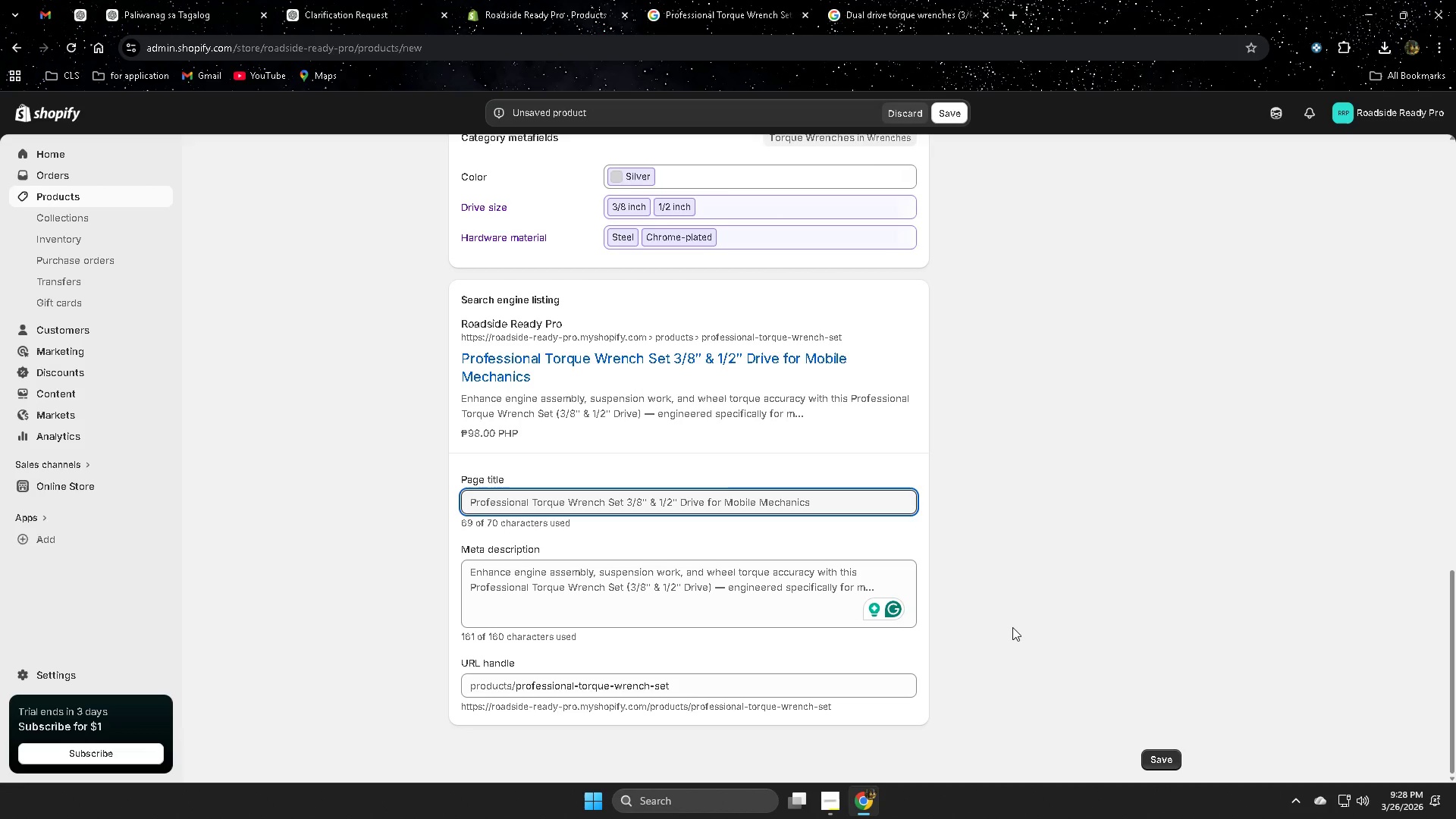 
scroll: coordinate [1012, 627], scroll_direction: down, amount: 3.0
 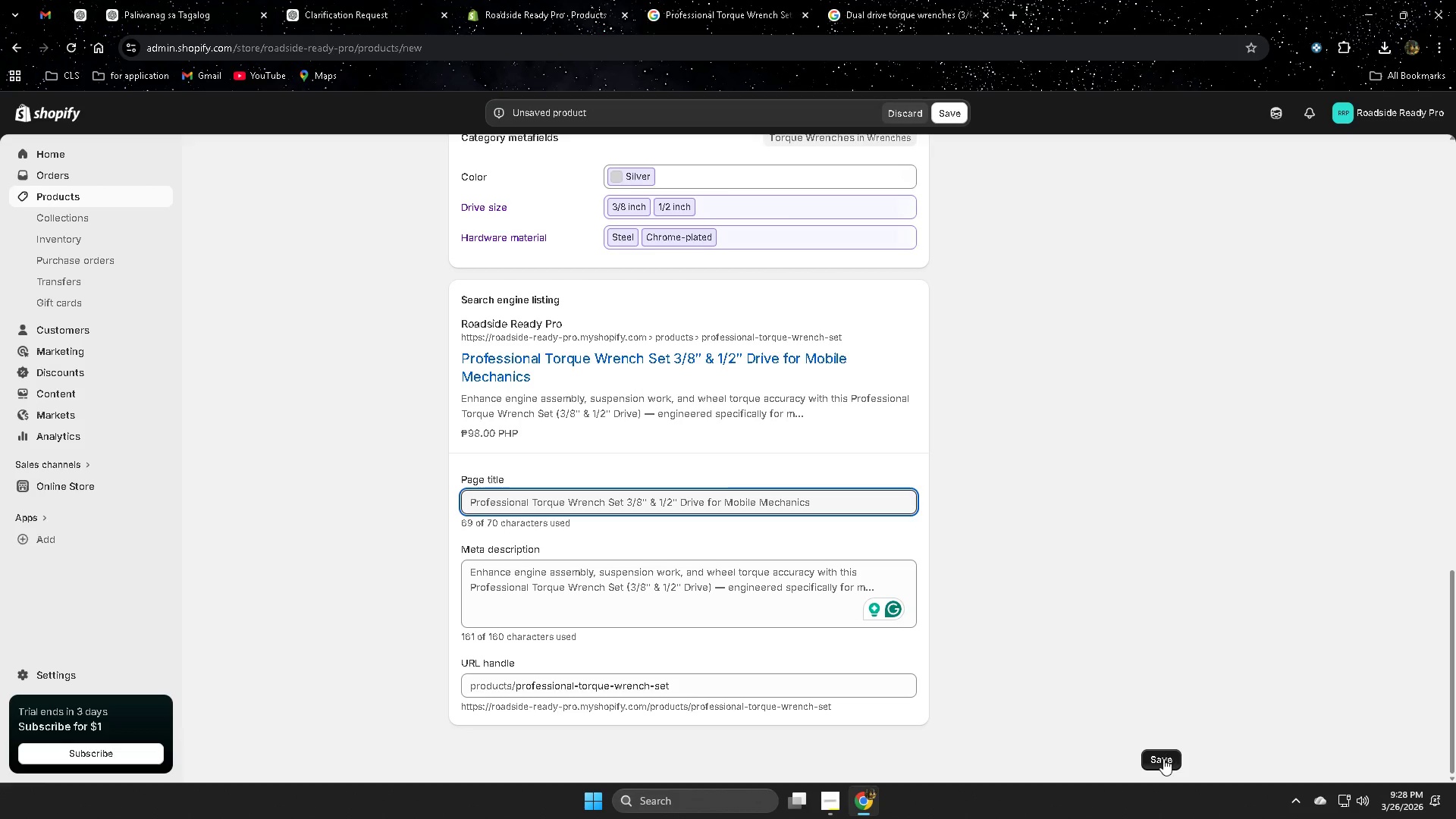 
left_click([1163, 758])
 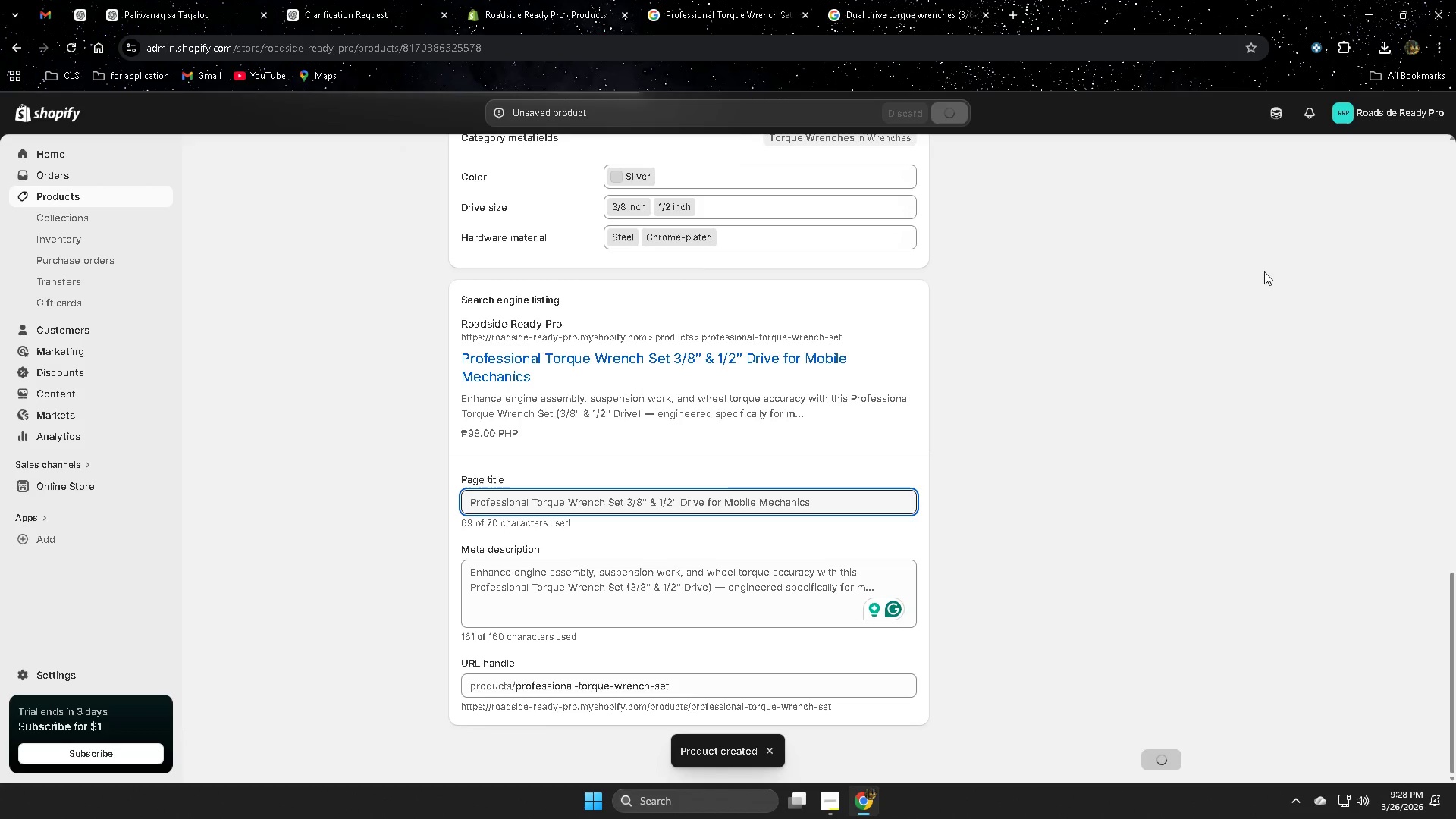 
wait(7.59)
 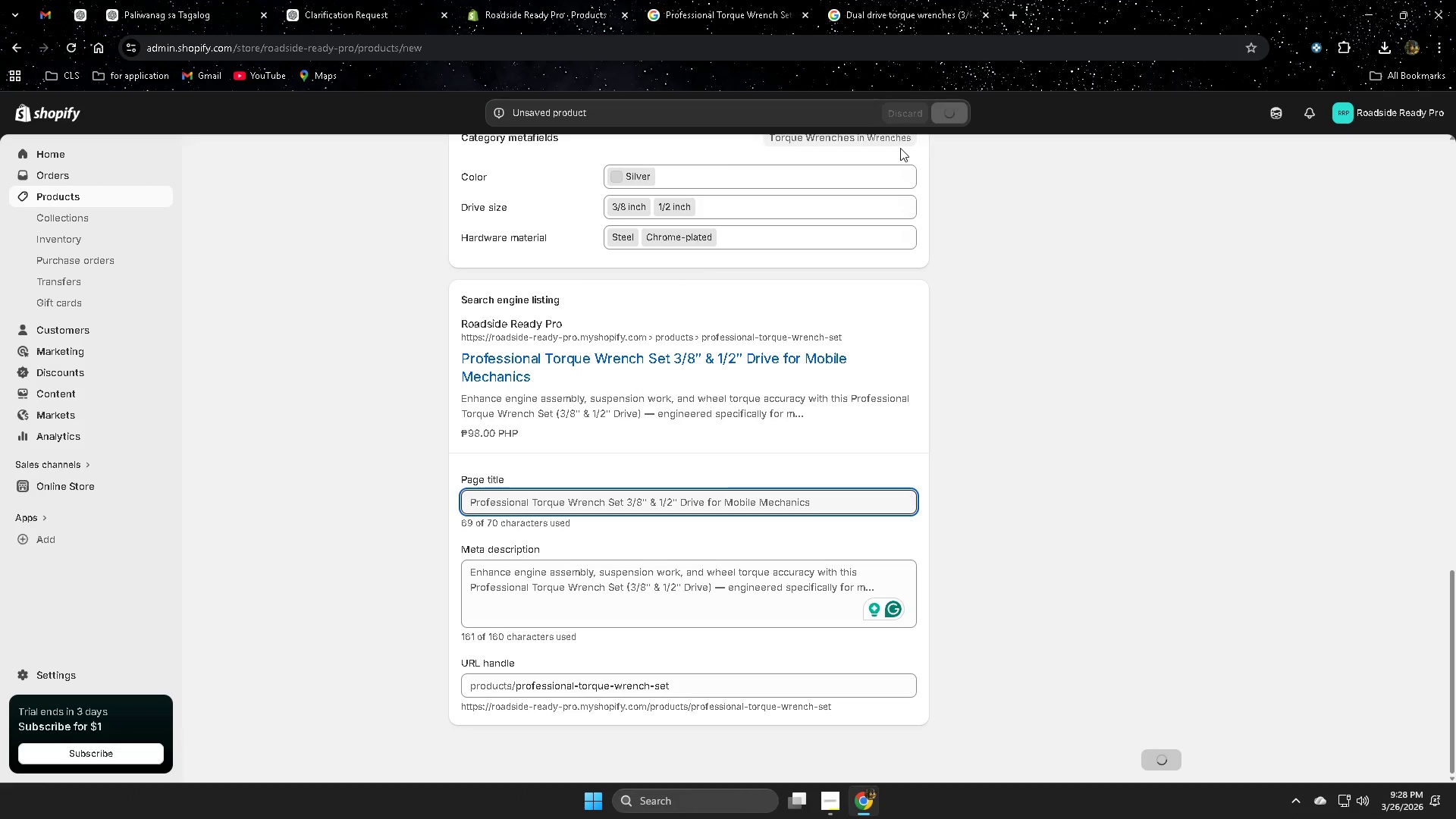 
left_click([531, 5])
 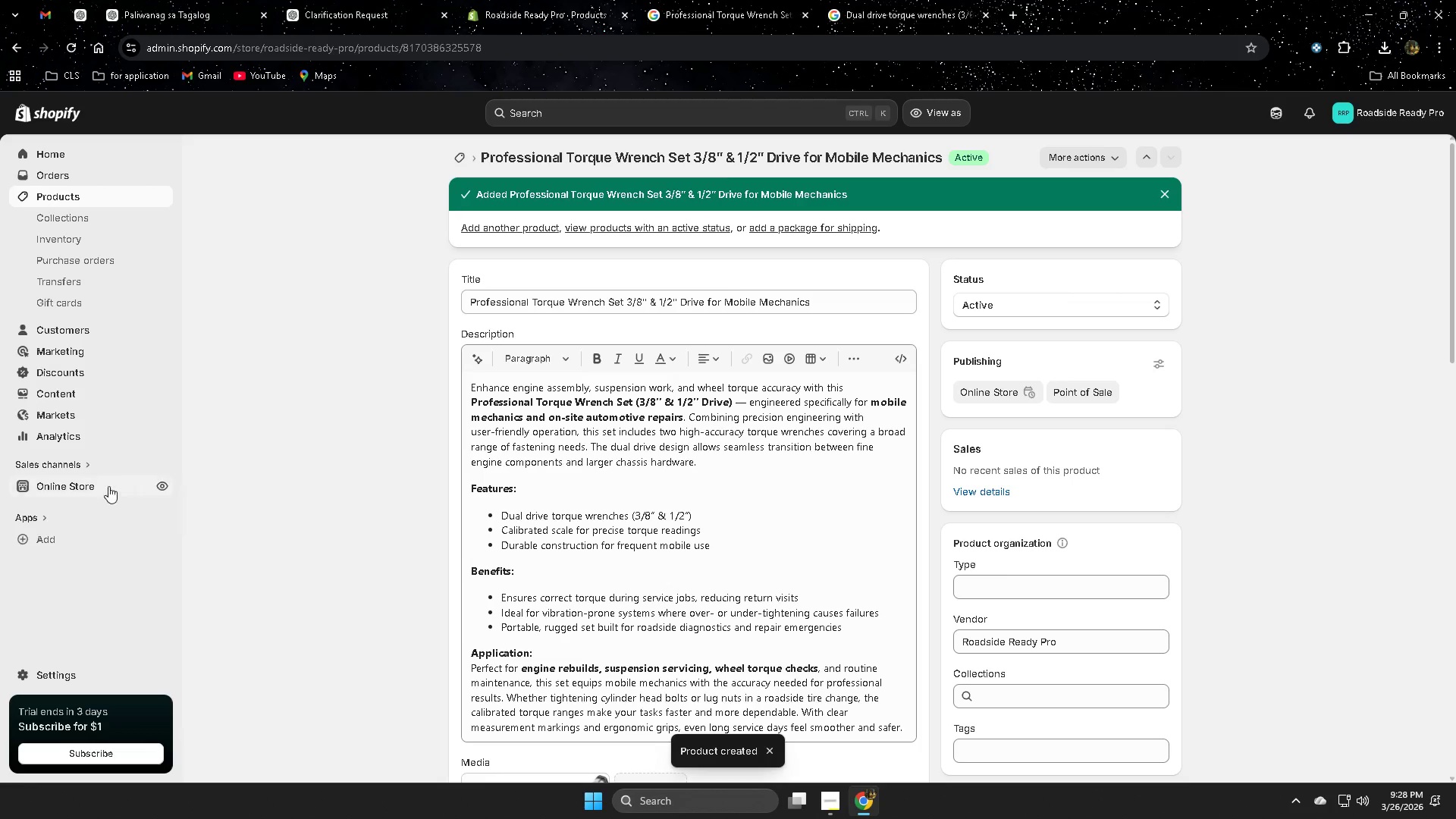 
left_click([162, 488])